 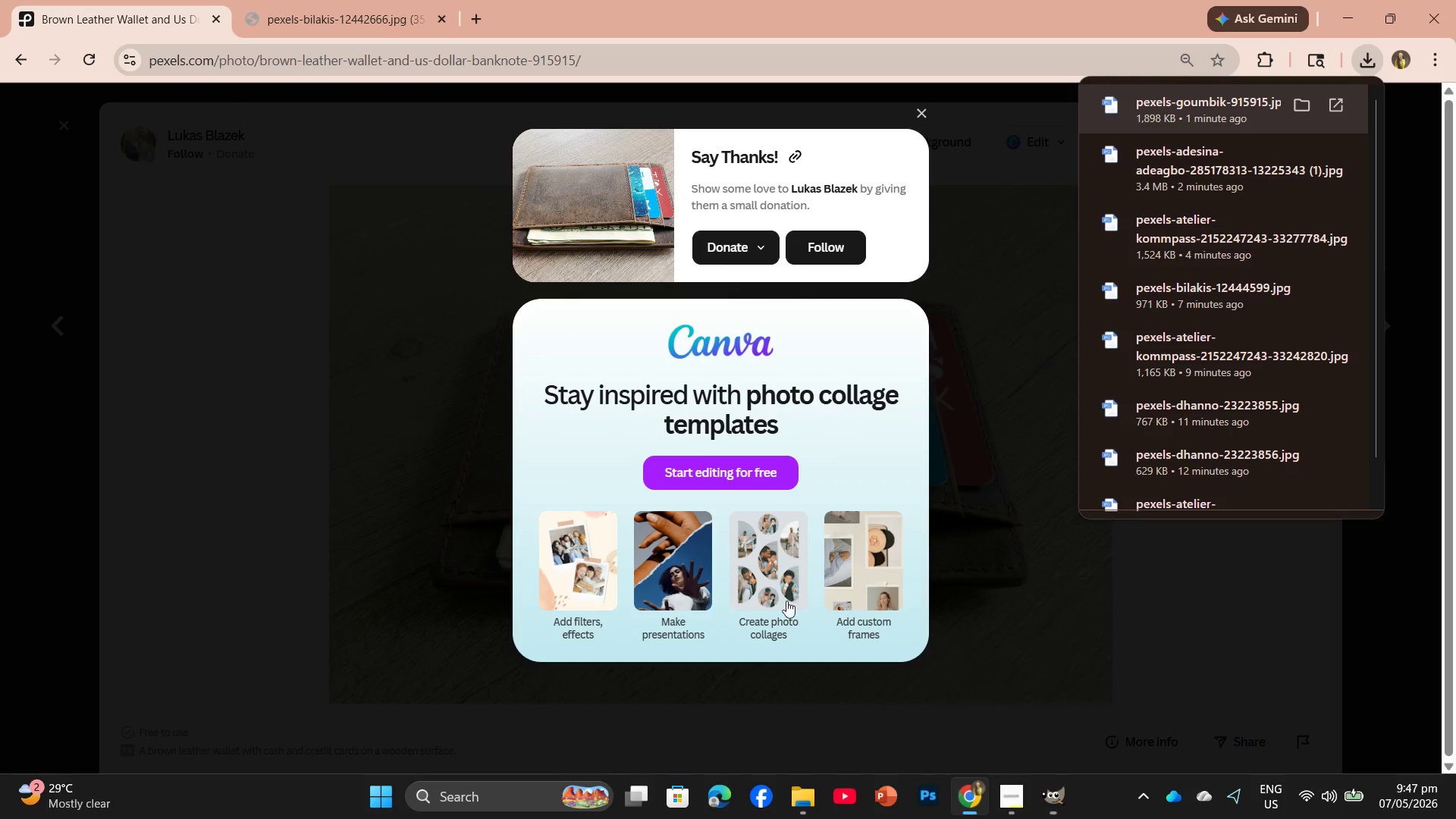 
left_click([921, 108])
 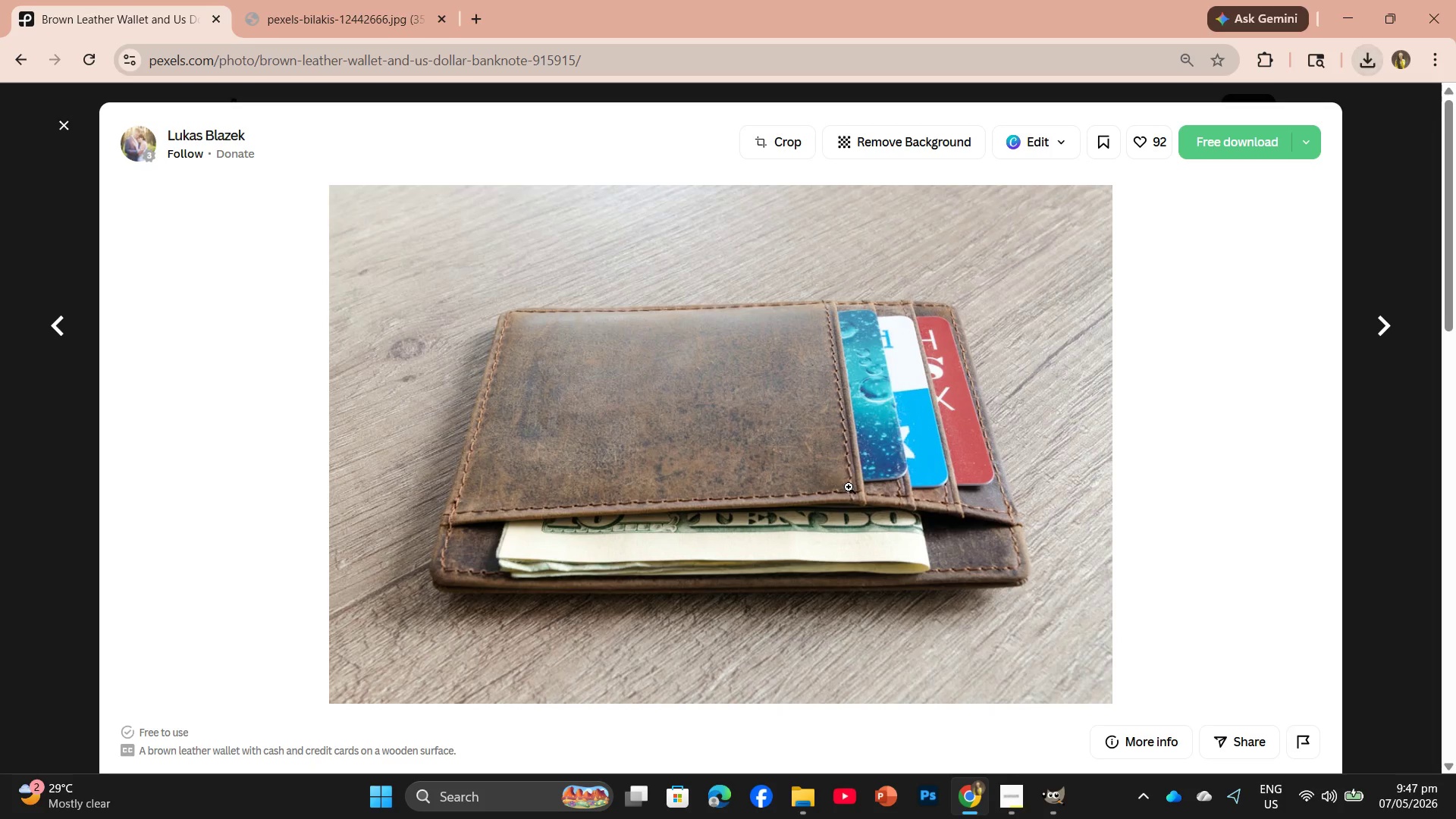 
scroll: coordinate [880, 534], scroll_direction: down, amount: 17.0
 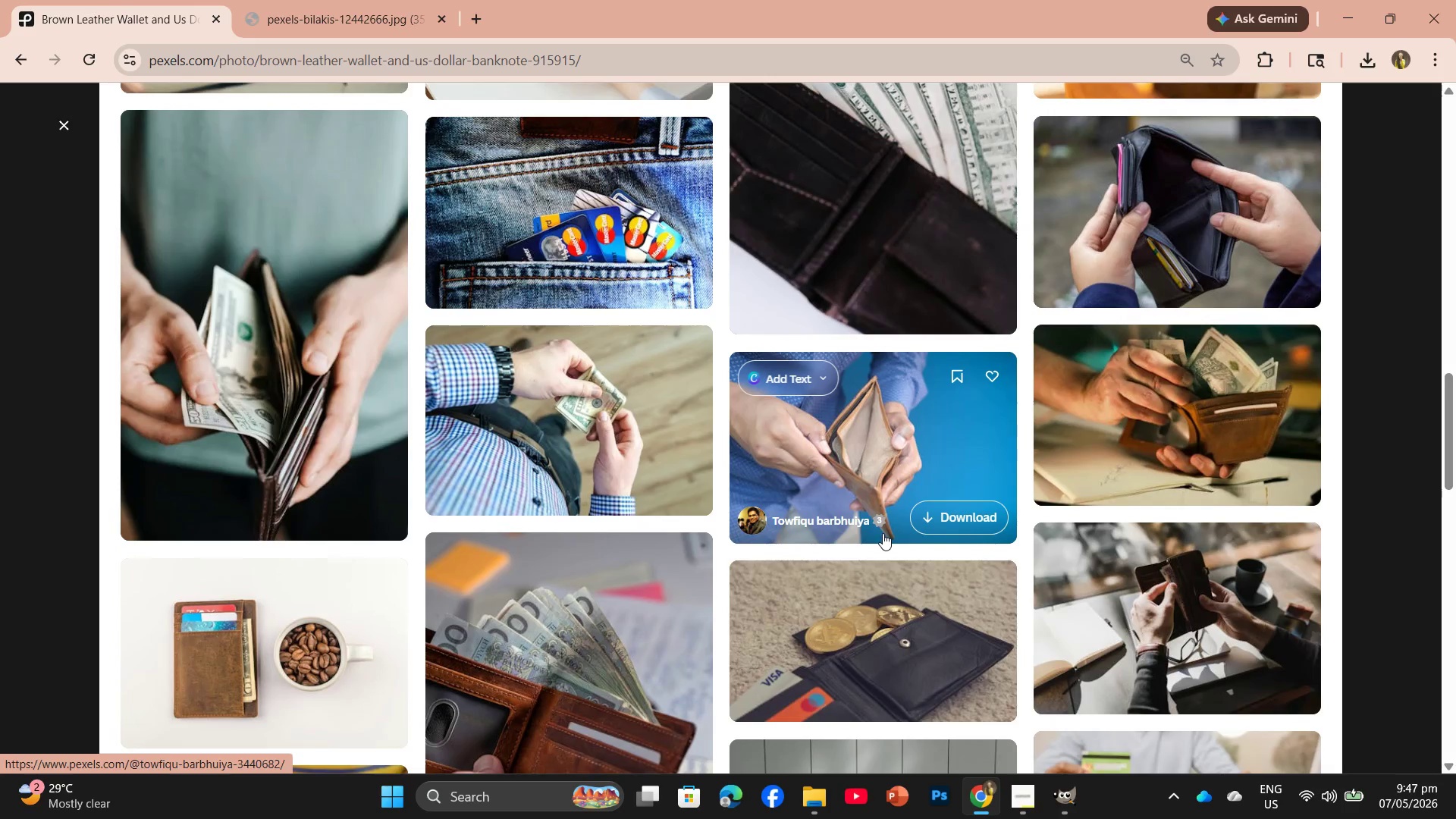 
scroll: coordinate [912, 479], scroll_direction: down, amount: 7.0
 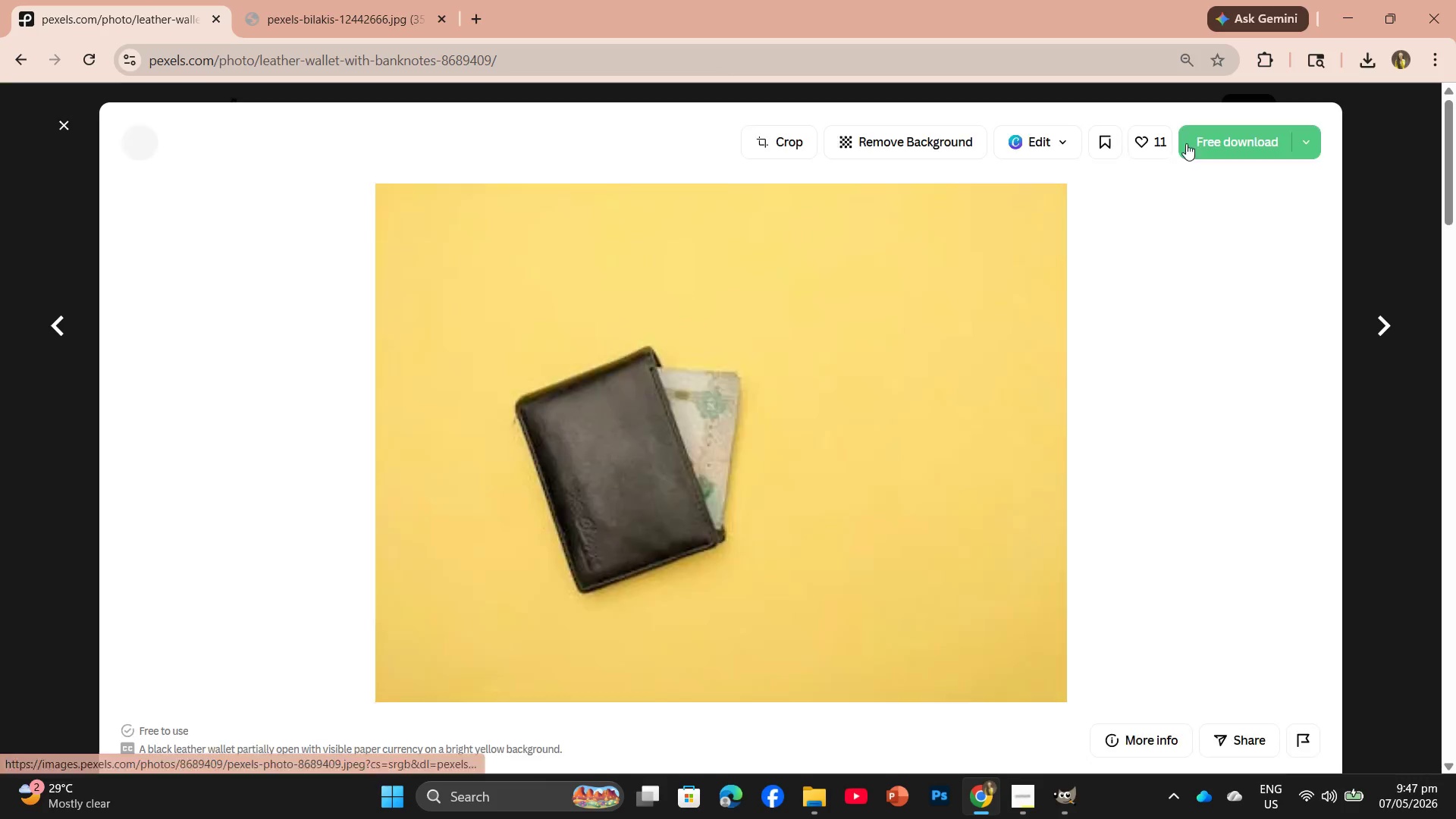 
left_click([1210, 152])
 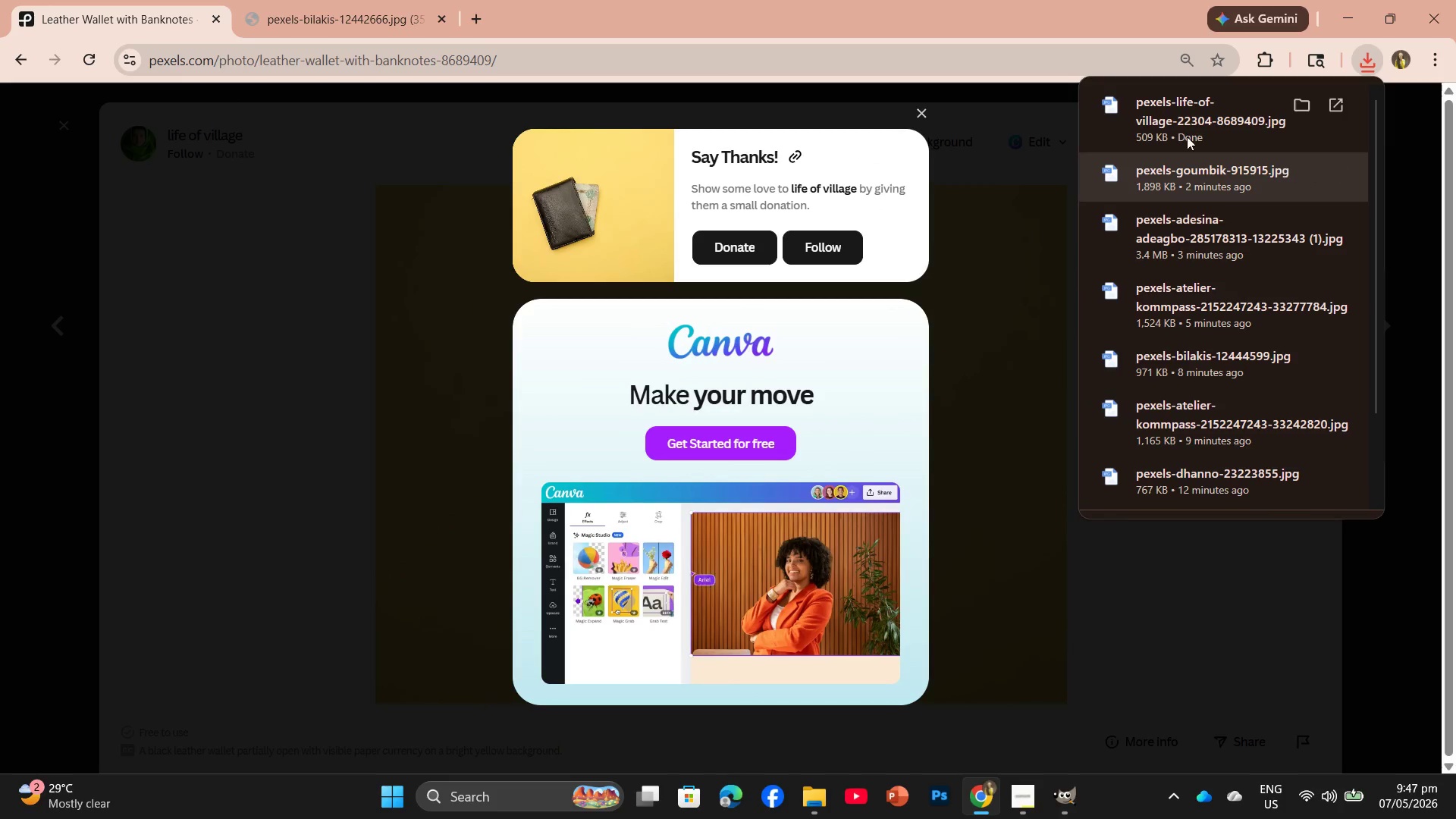 
left_click_drag(start_coordinate=[1144, 118], to_coordinate=[832, 475])
 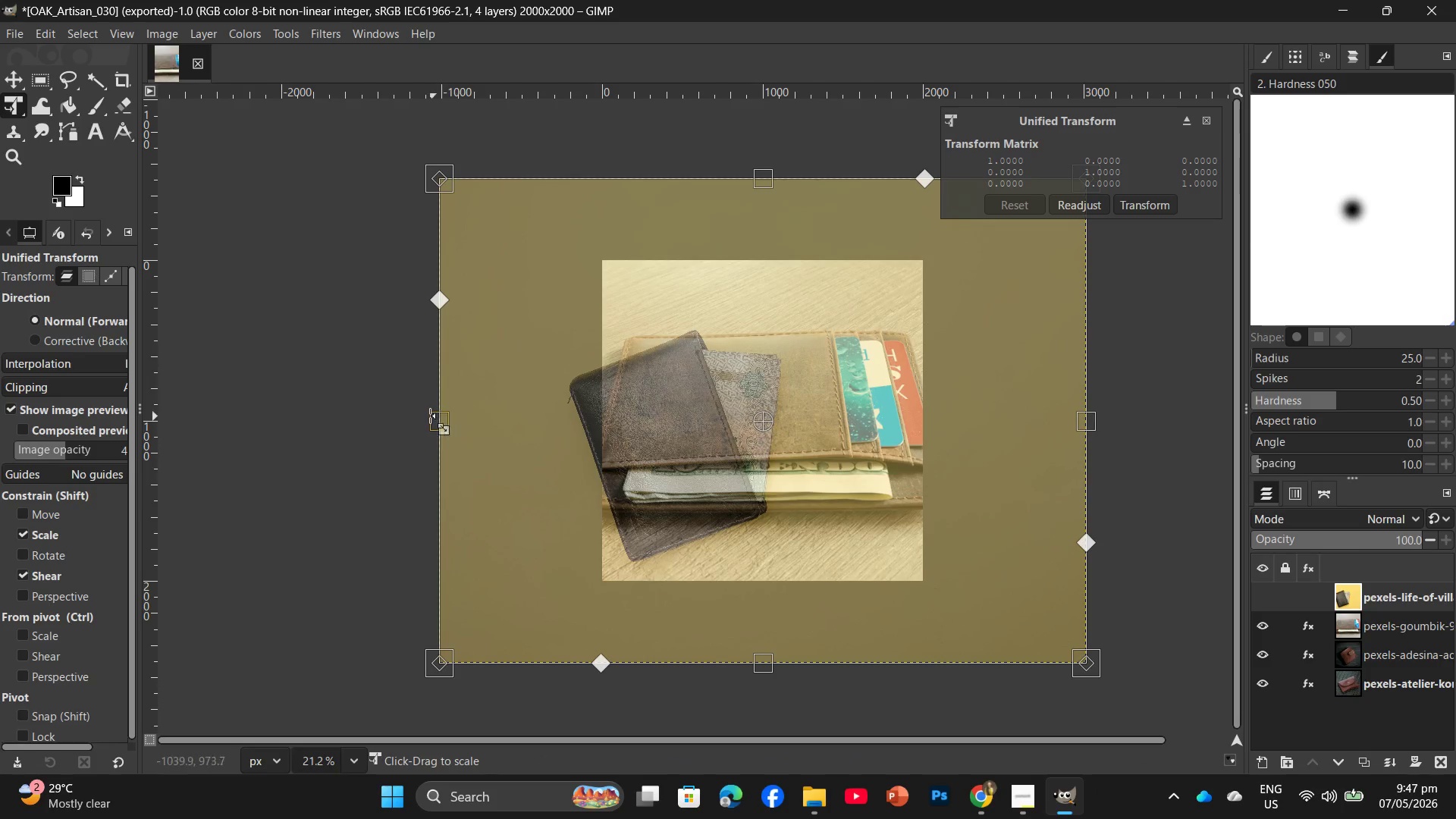 
left_click_drag(start_coordinate=[441, 419], to_coordinate=[582, 414])
 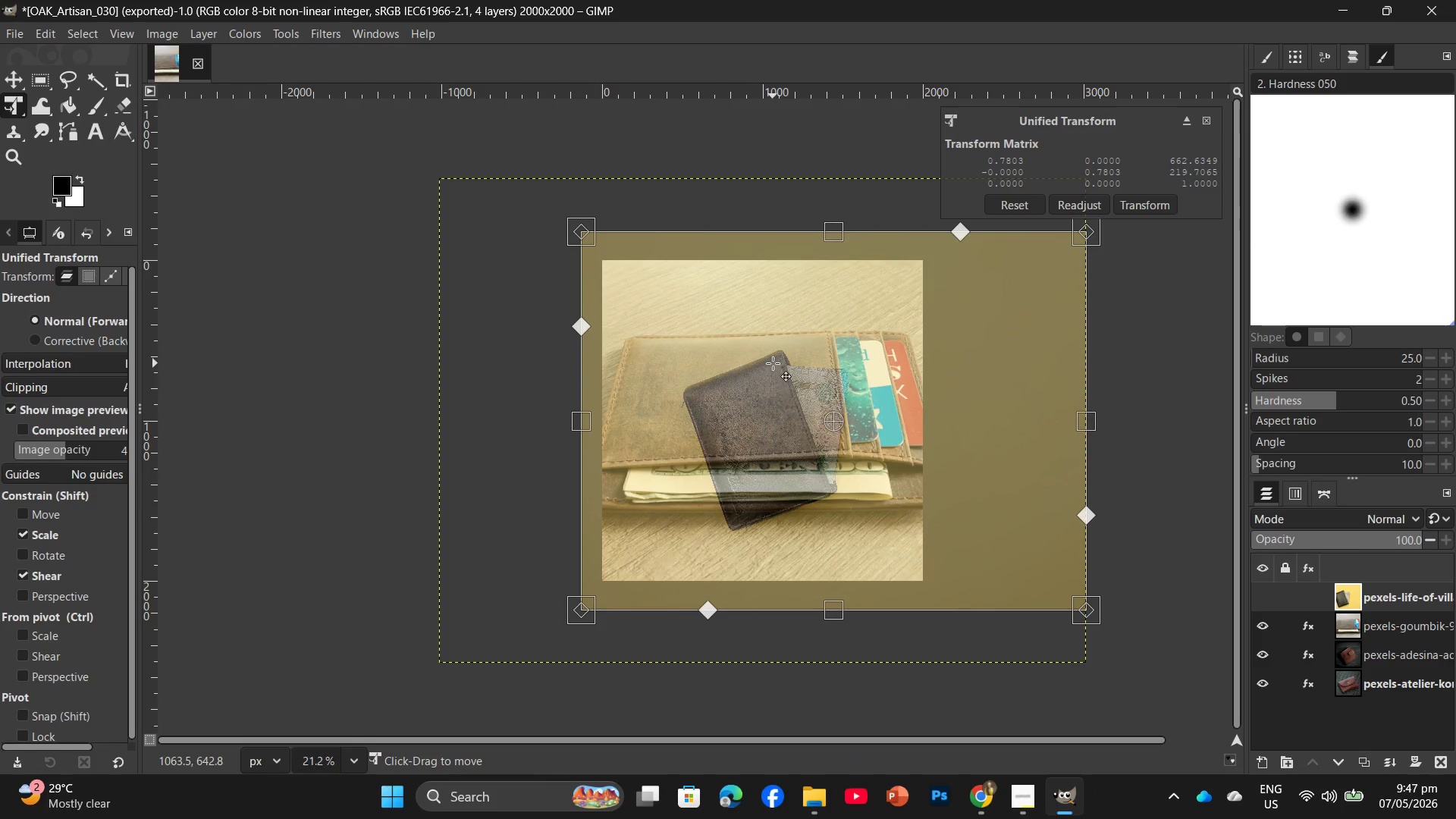 
key(Enter)
 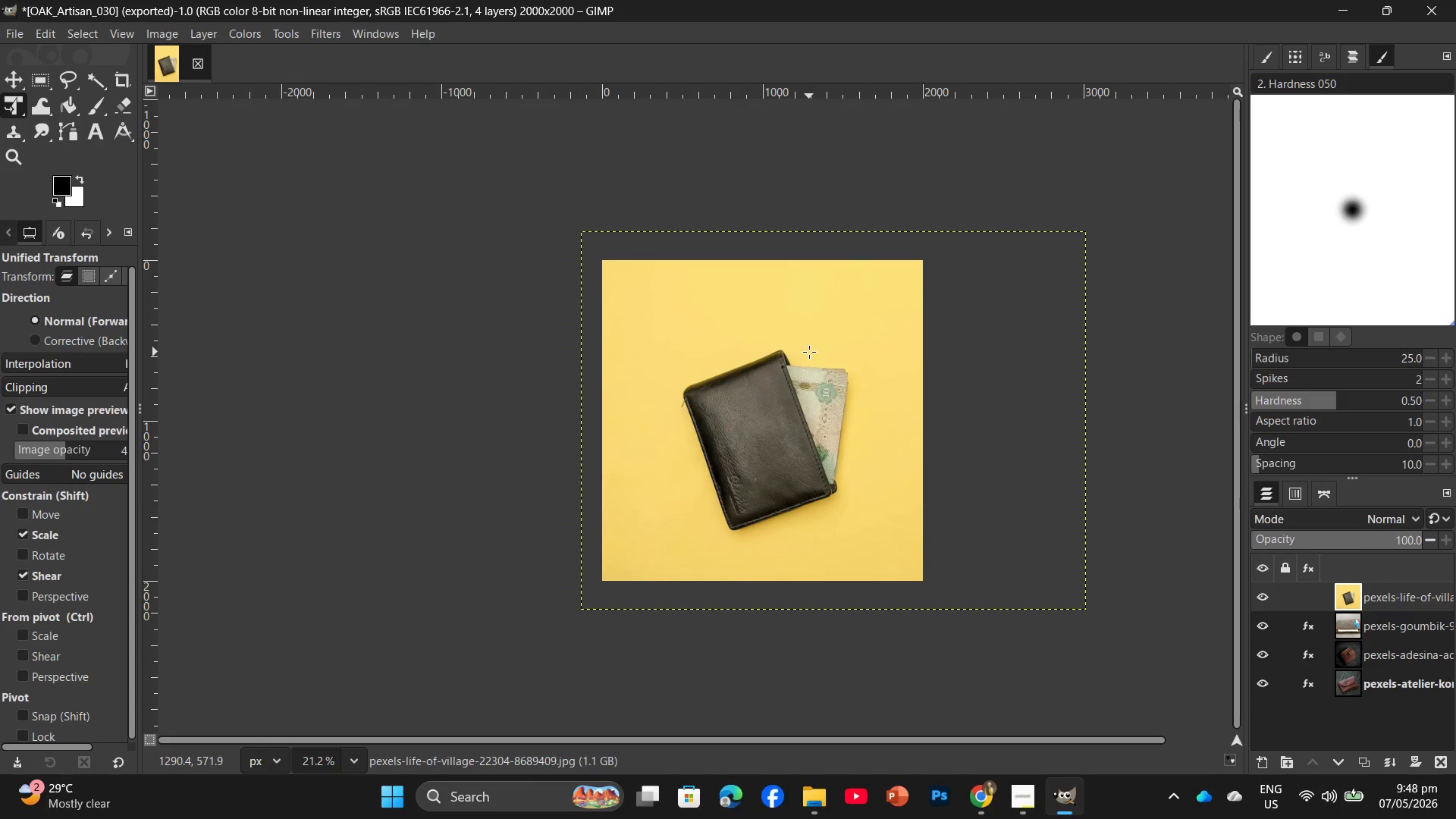 
wait(20.69)
 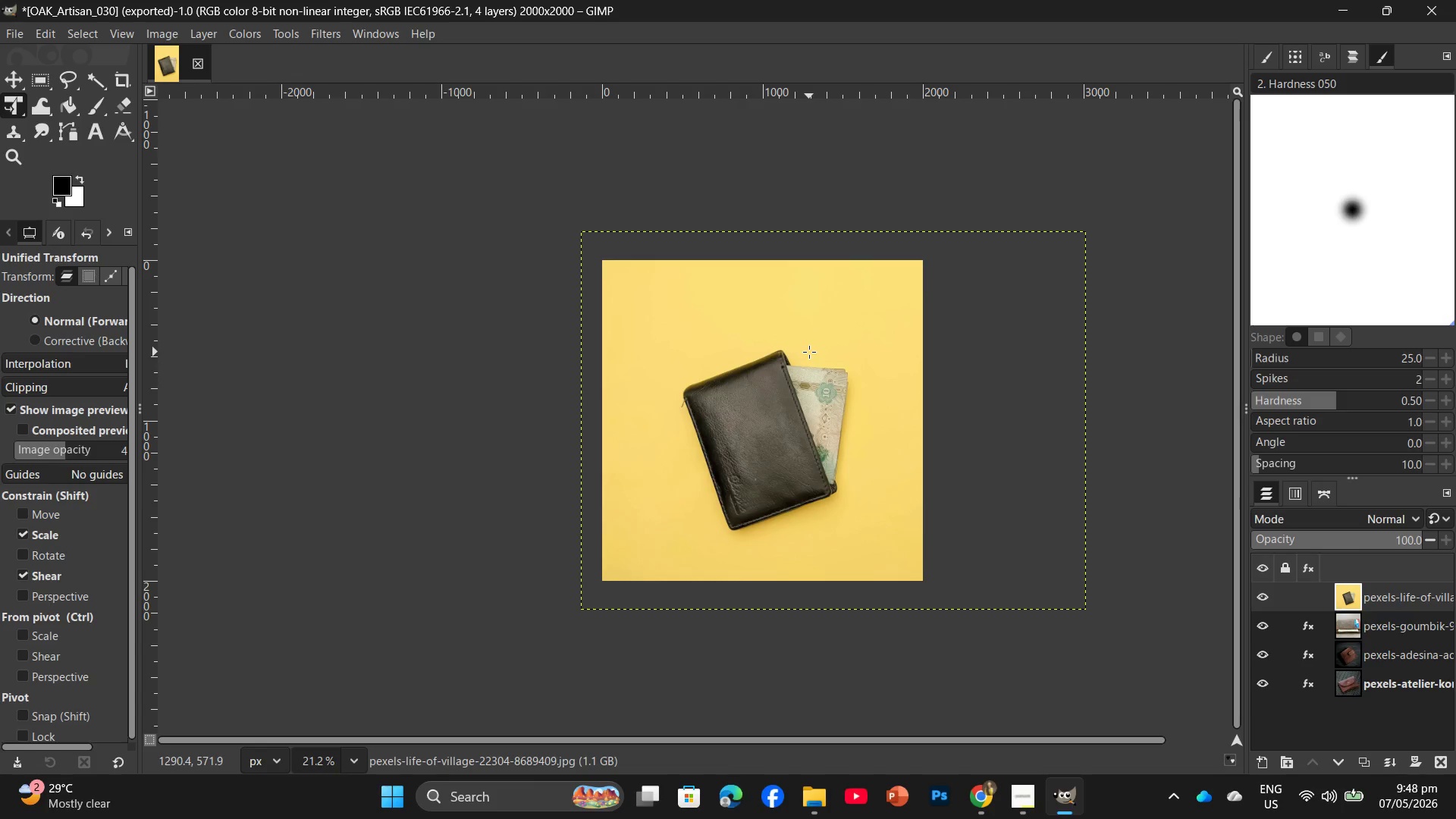 
left_click([328, 33])
 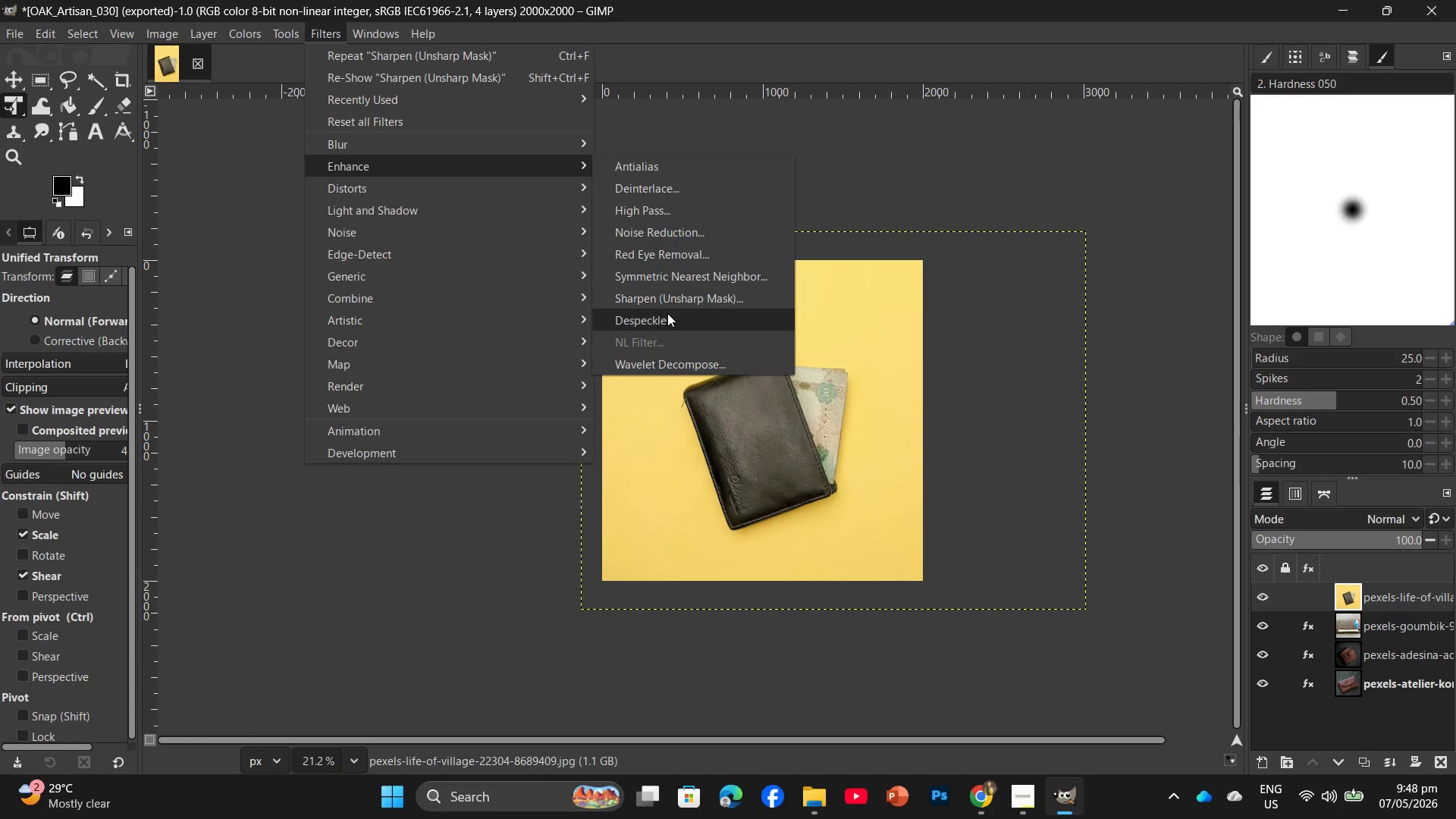 
left_click([671, 294])
 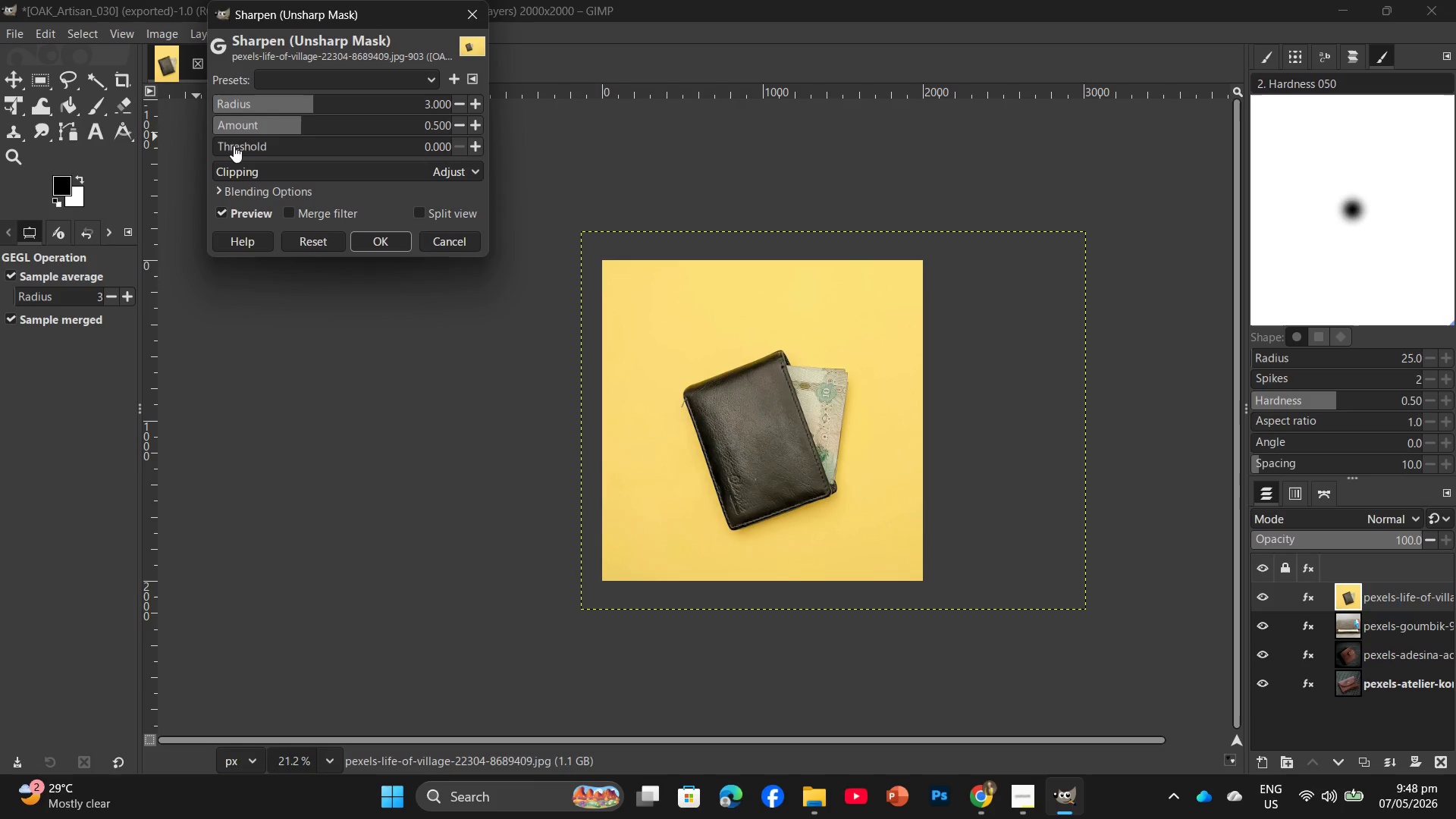 
left_click([246, 146])
 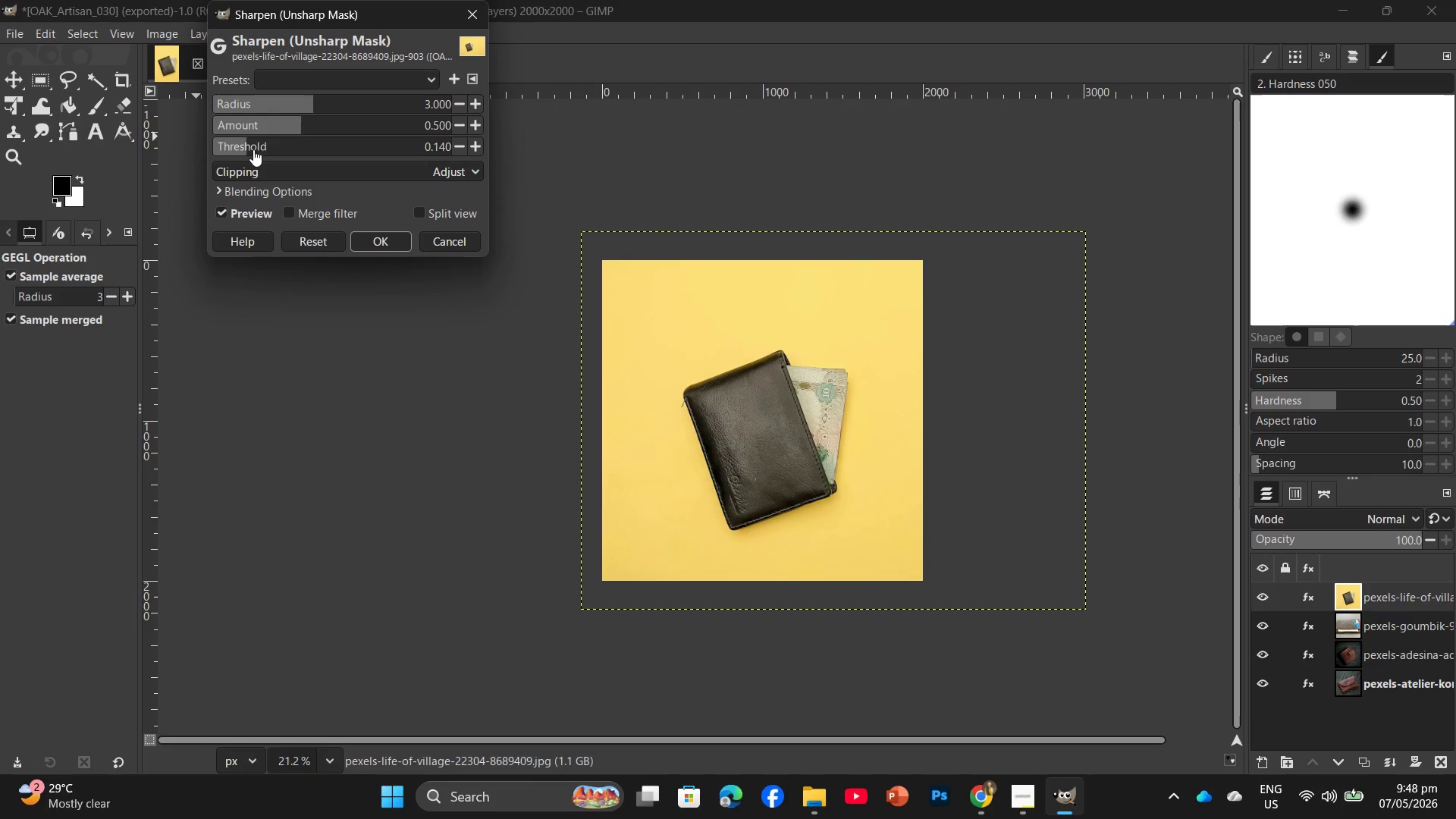 
left_click([253, 149])
 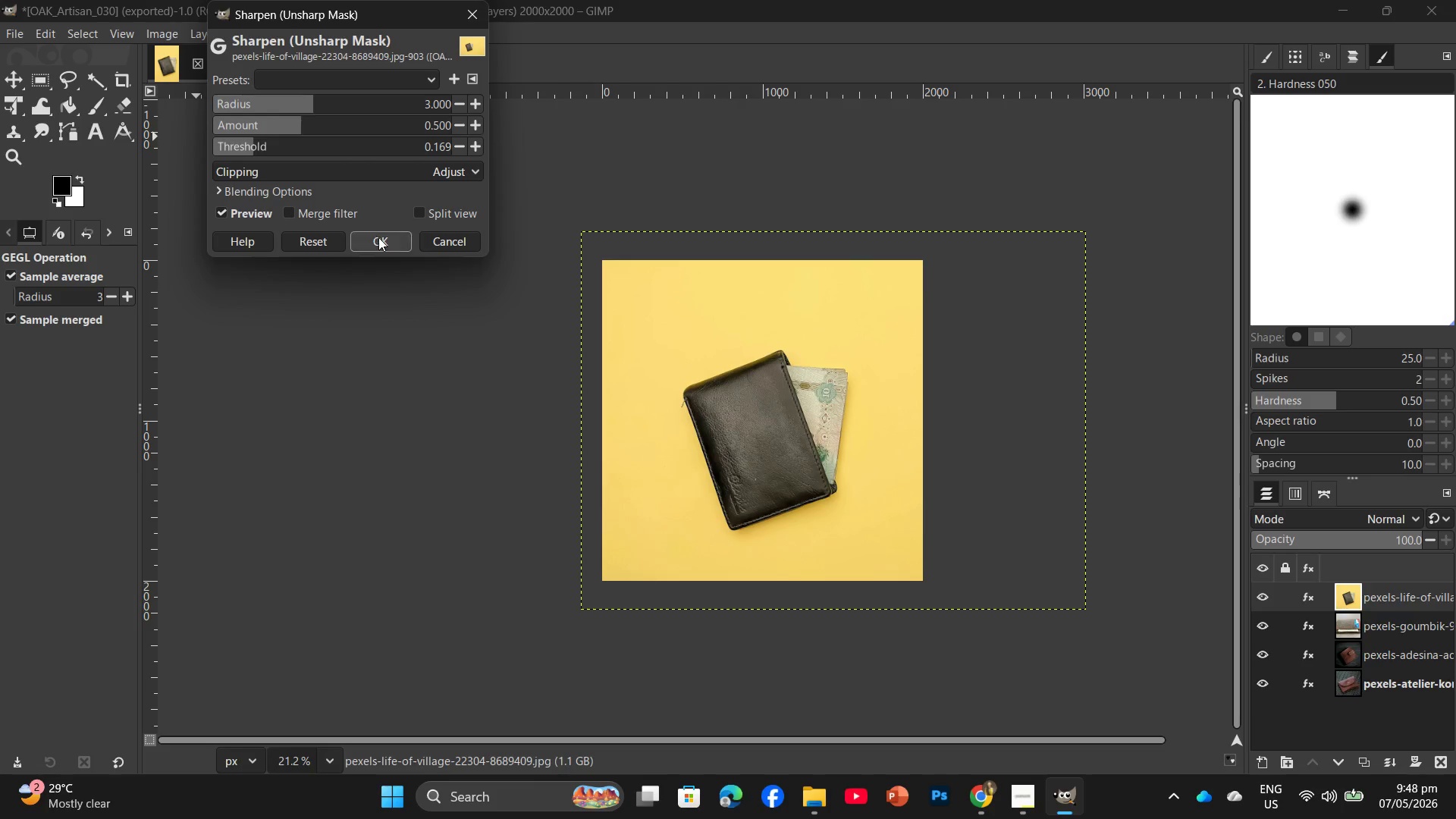 
left_click([378, 237])
 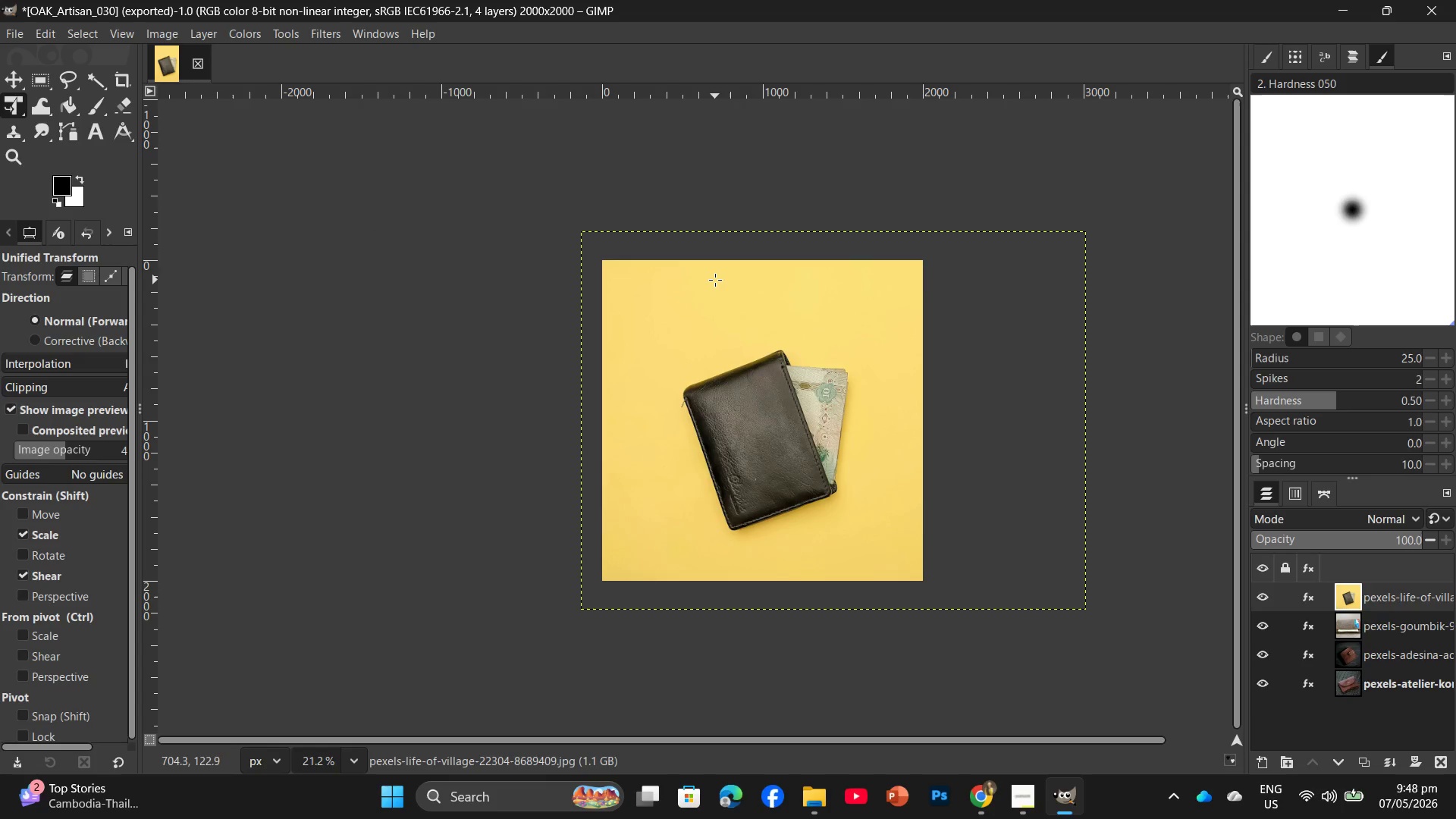 
wait(6.58)
 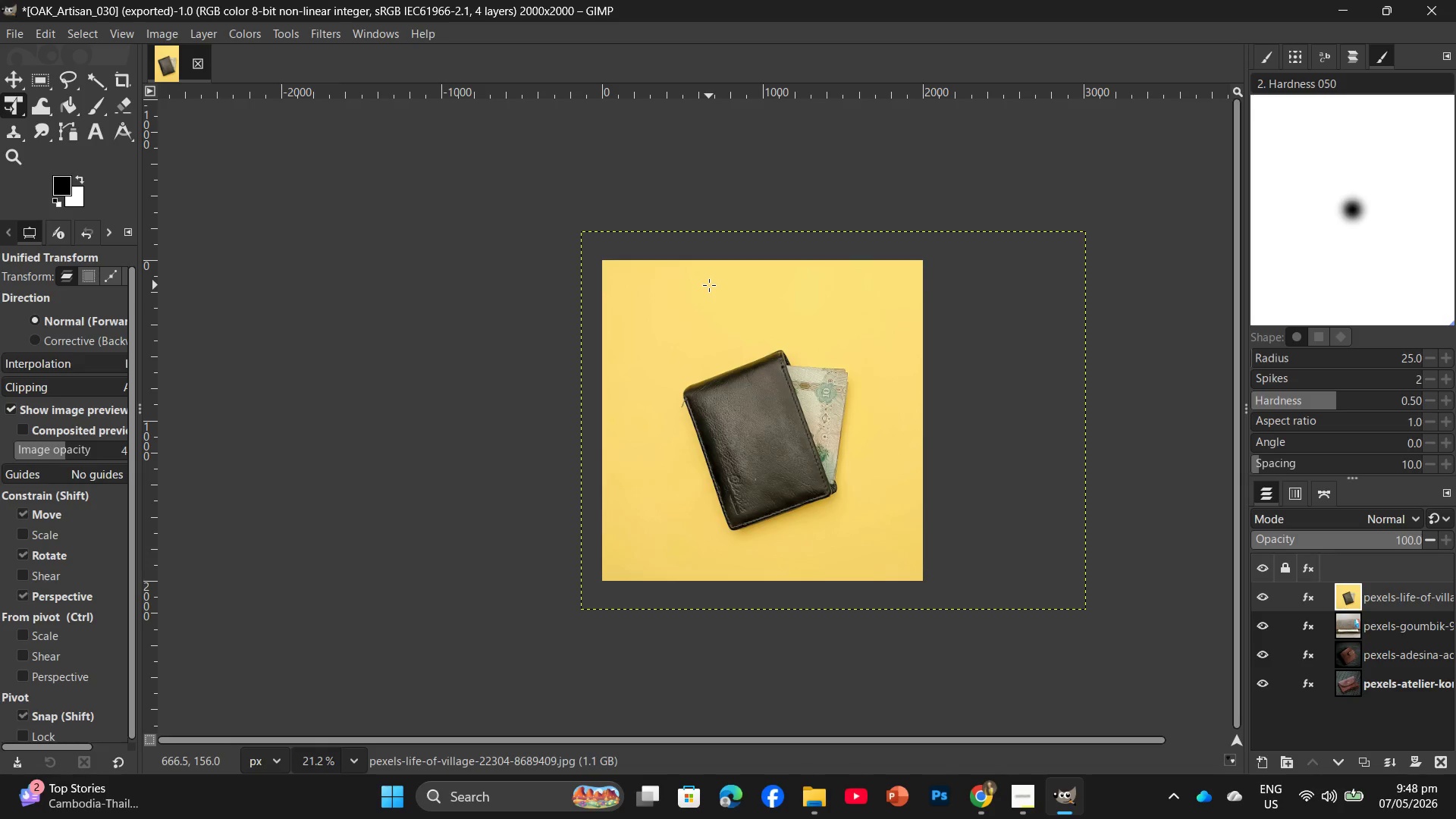 
key(Control+Shift+E)
 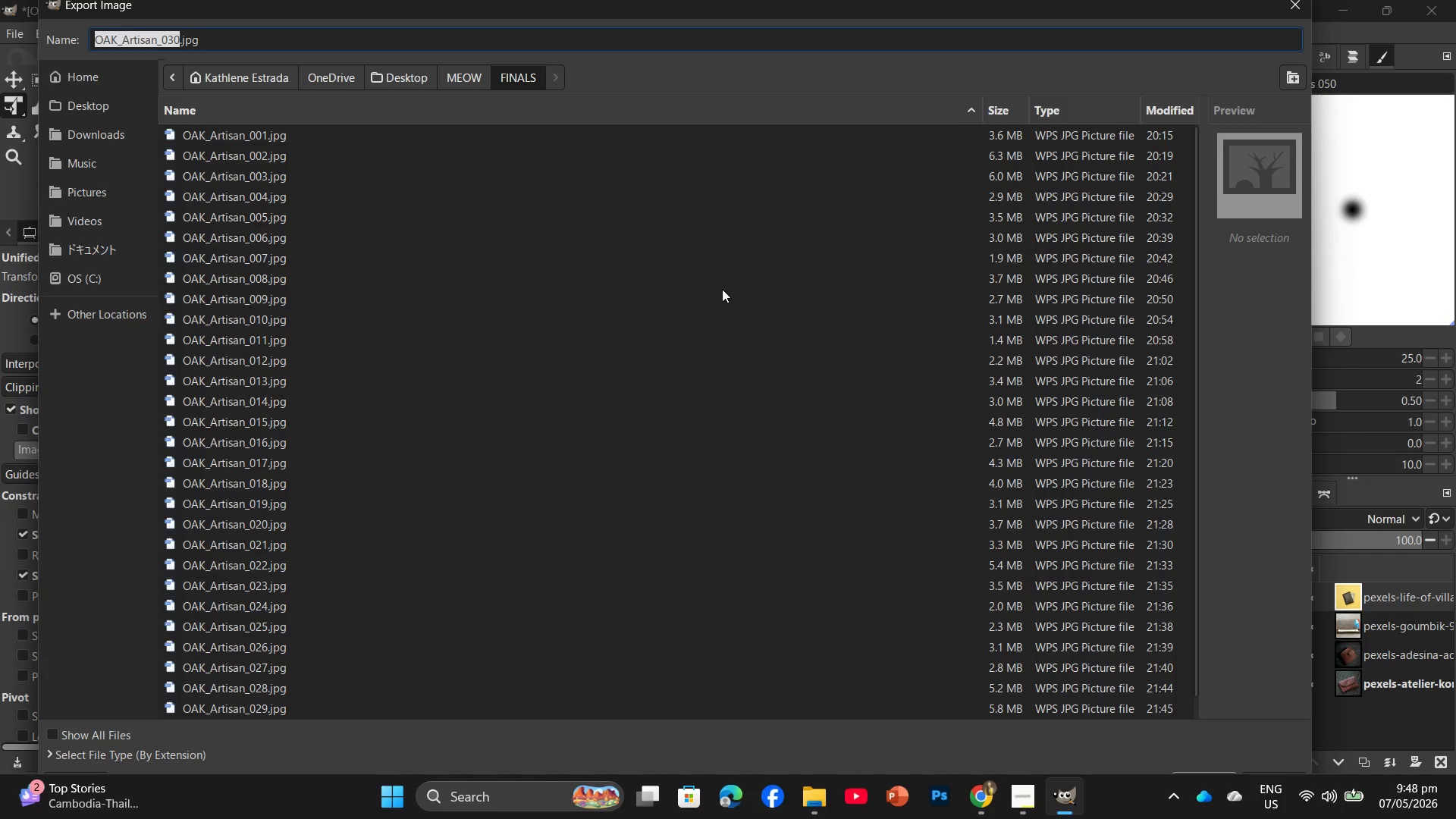 
wait(8.78)
 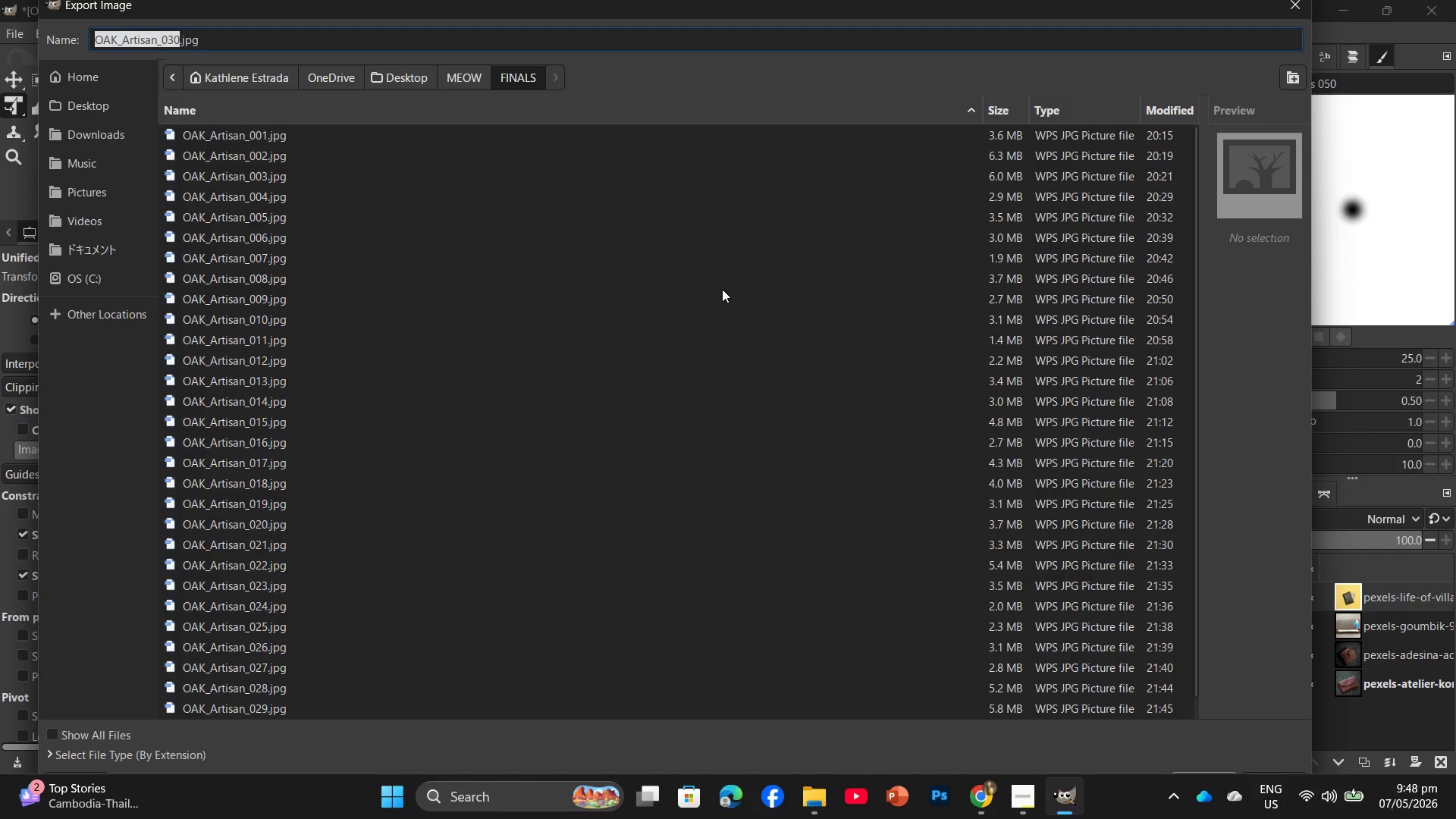 
left_click([177, 38])
 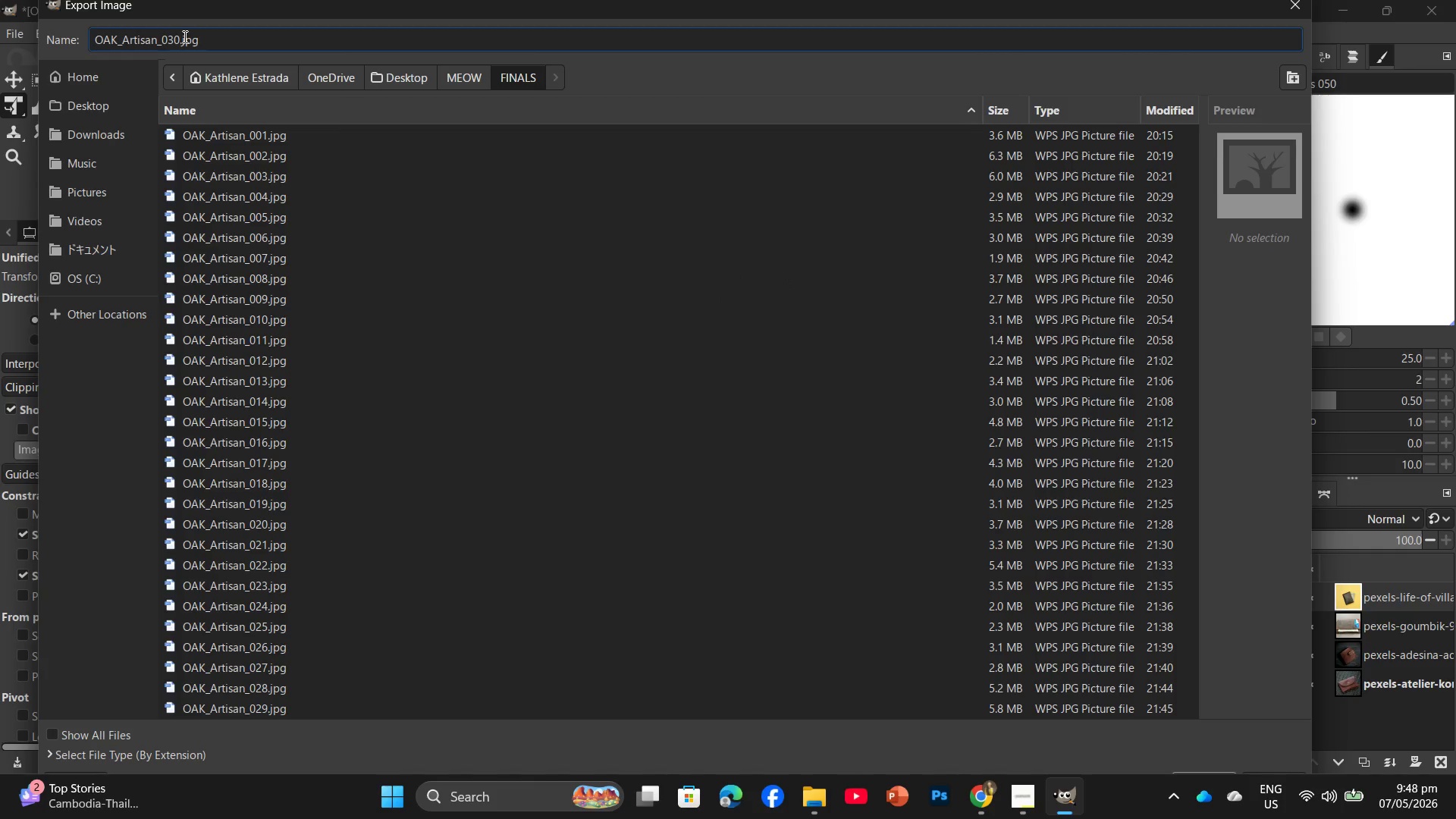 
key(Backspace)
 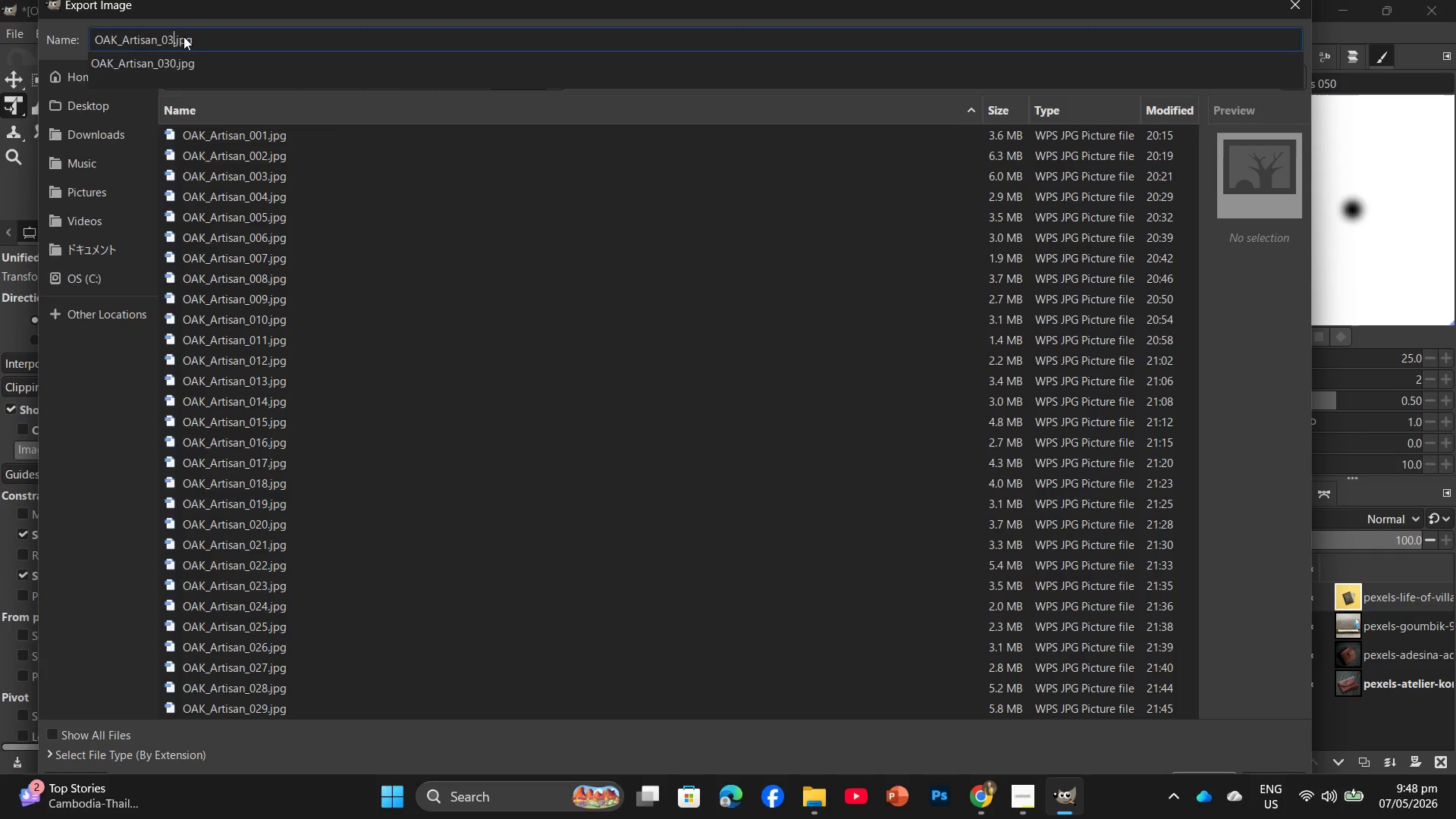 
key(Numpad1)
 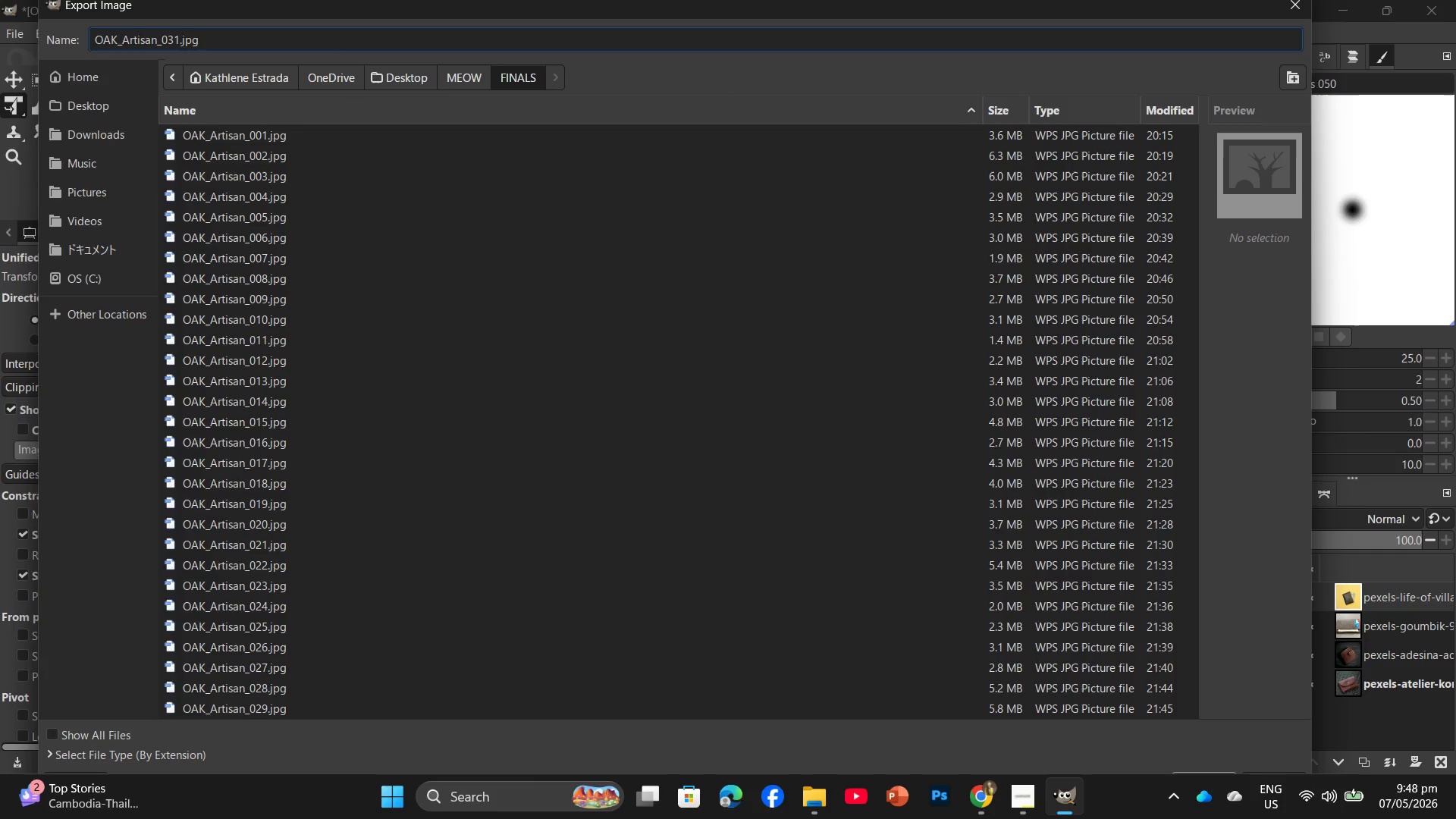 
key(Enter)
 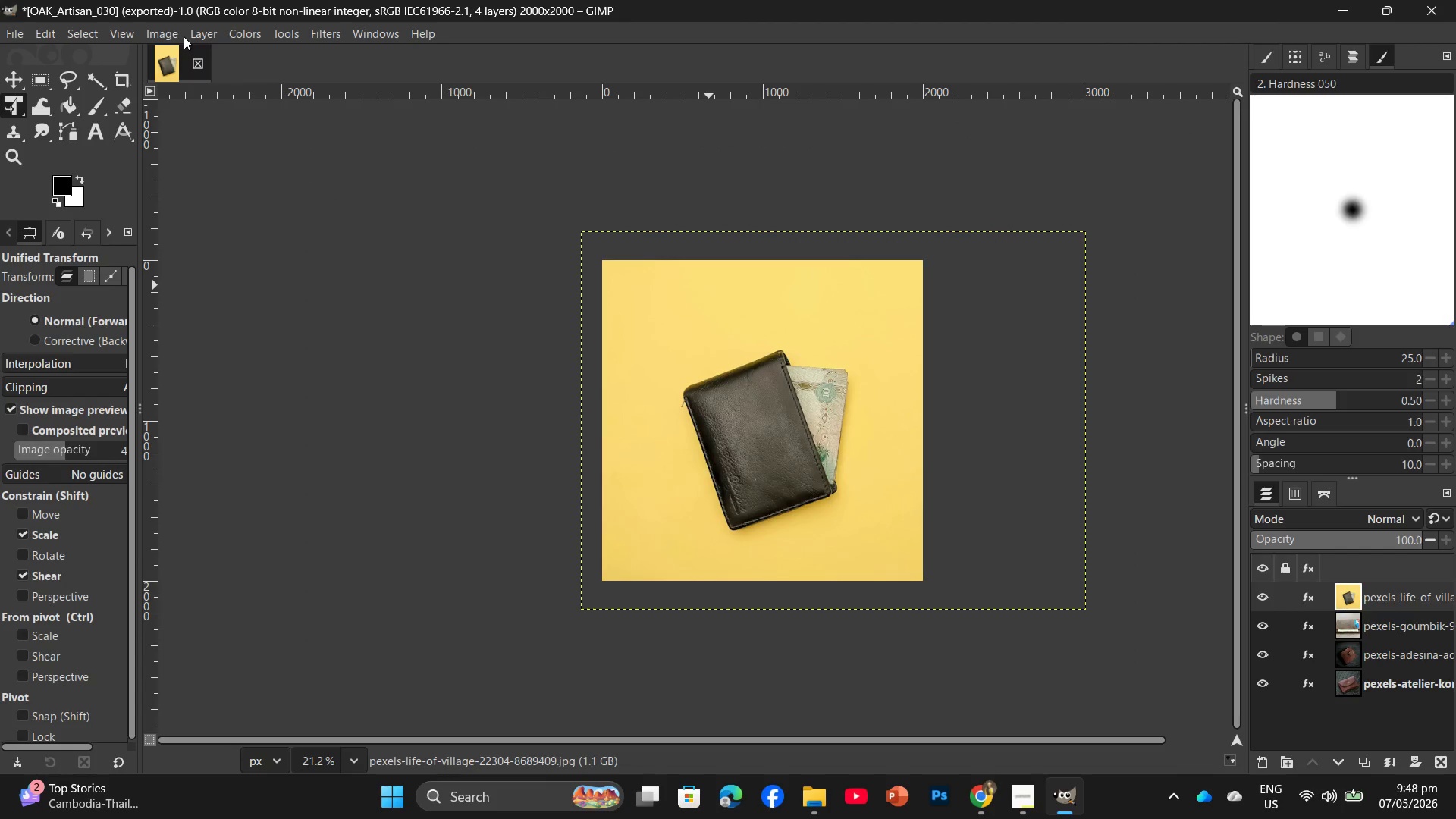 
wait(10.89)
 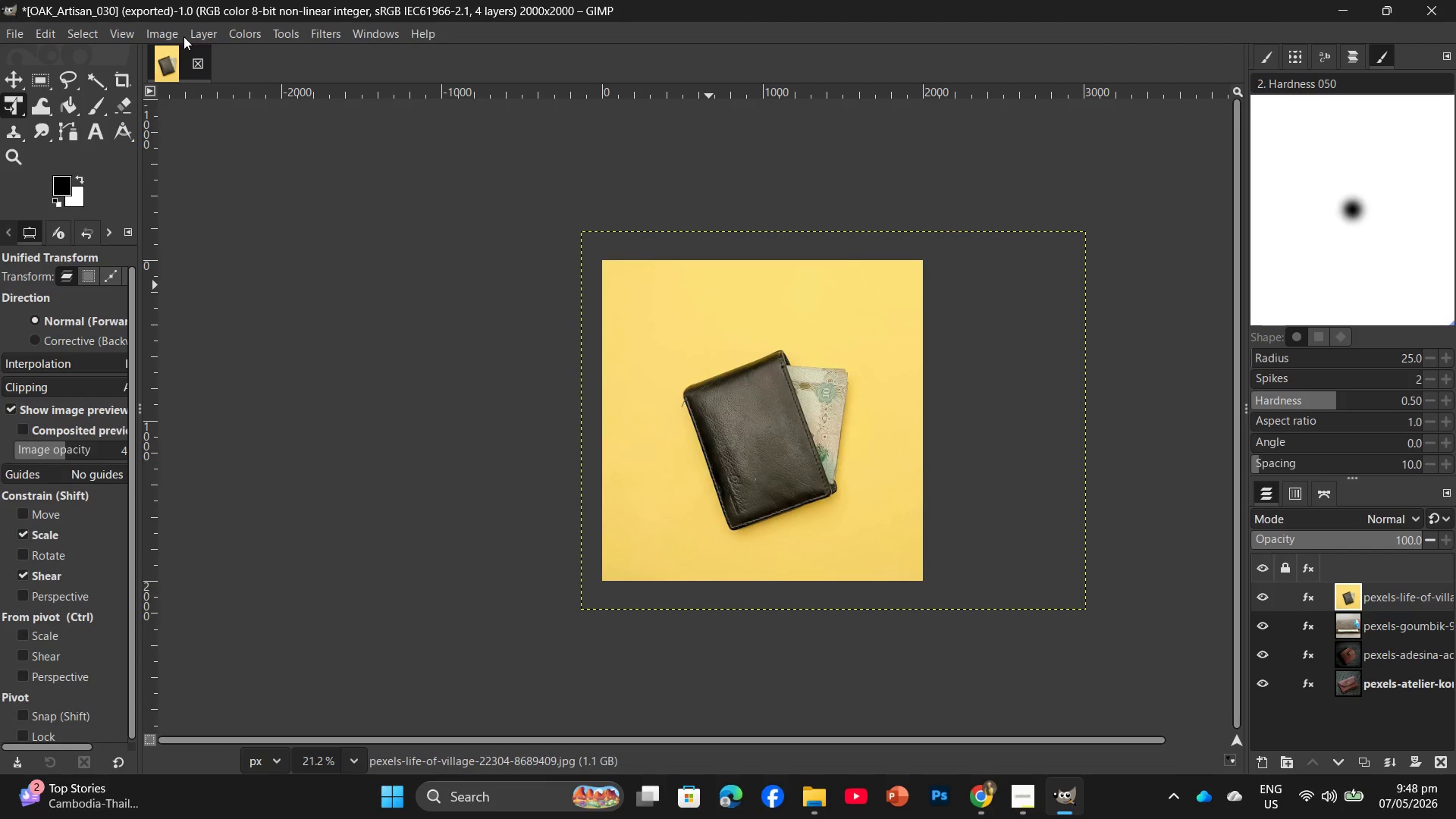 
key(Enter)
 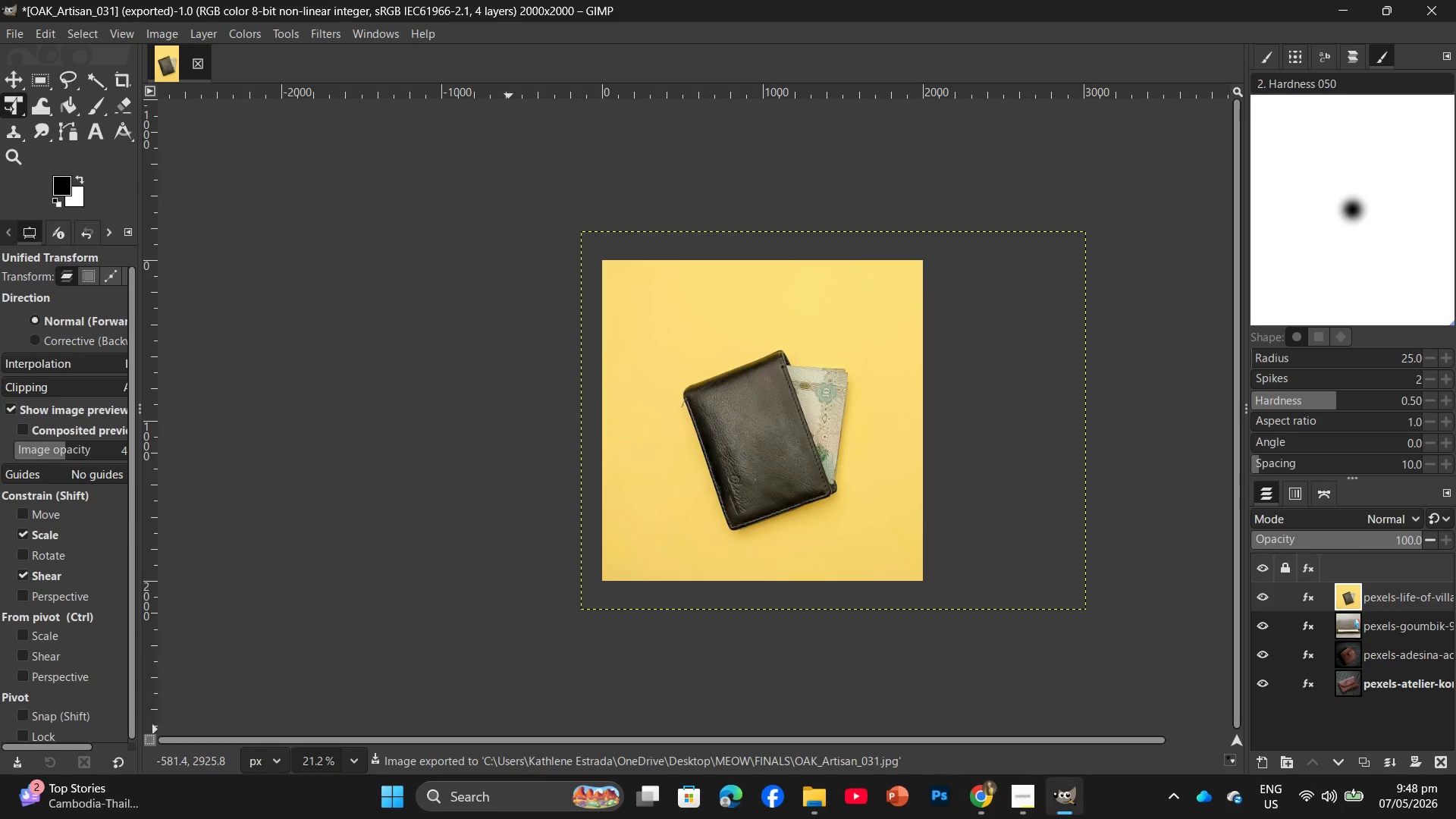 
left_click([977, 793])
 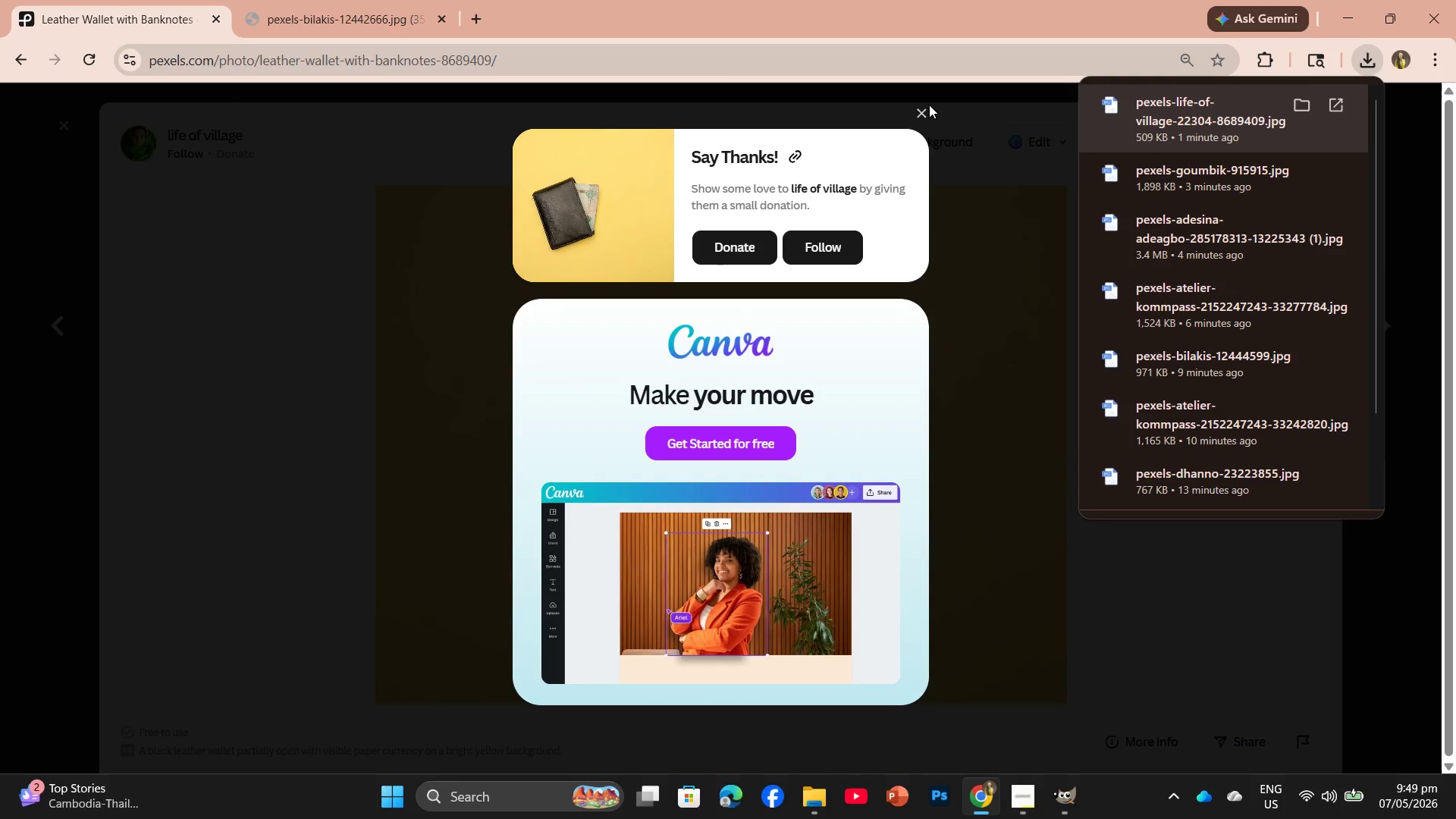 
left_click([921, 111])
 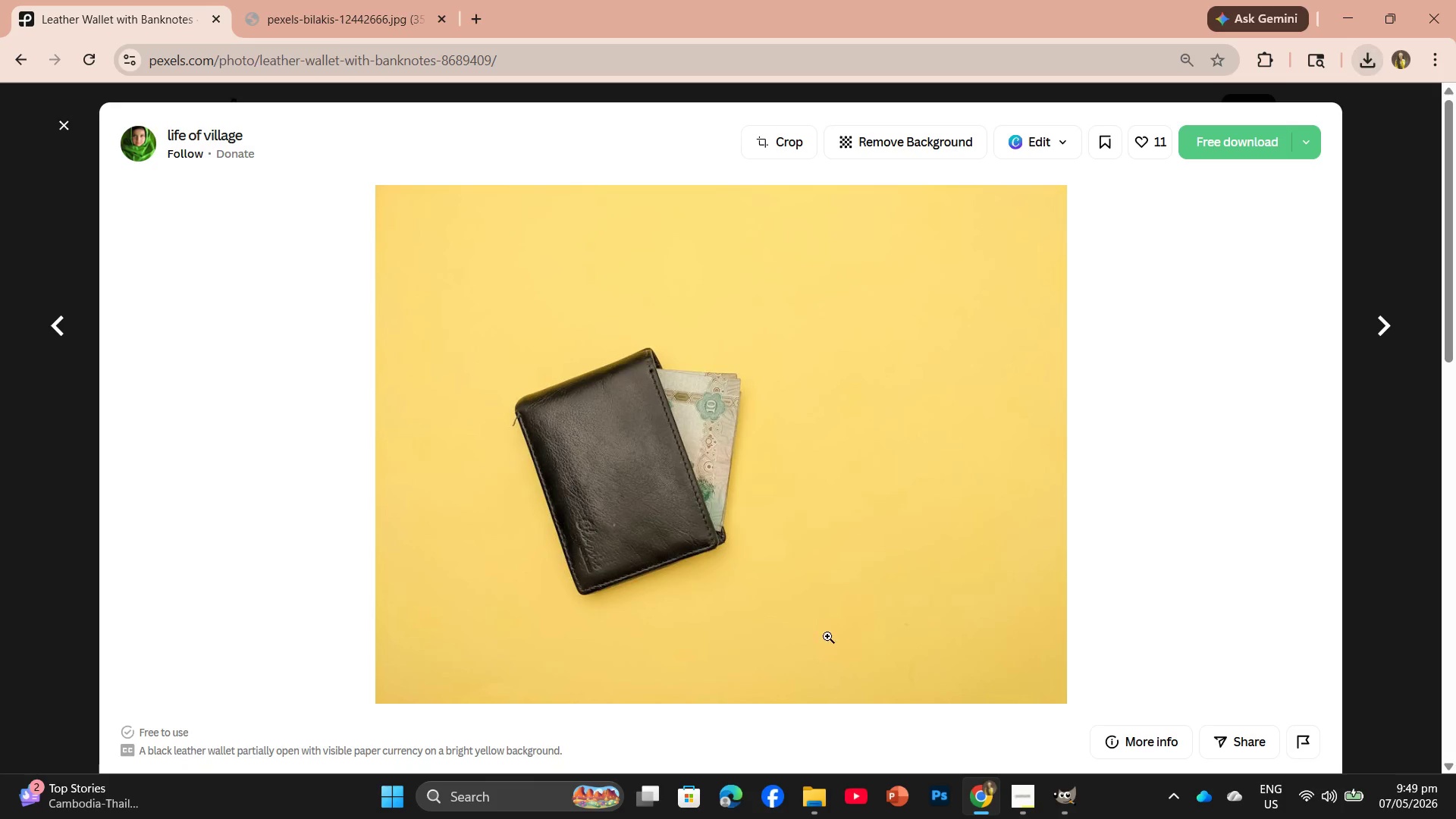 
scroll: coordinate [846, 703], scroll_direction: down, amount: 21.0
 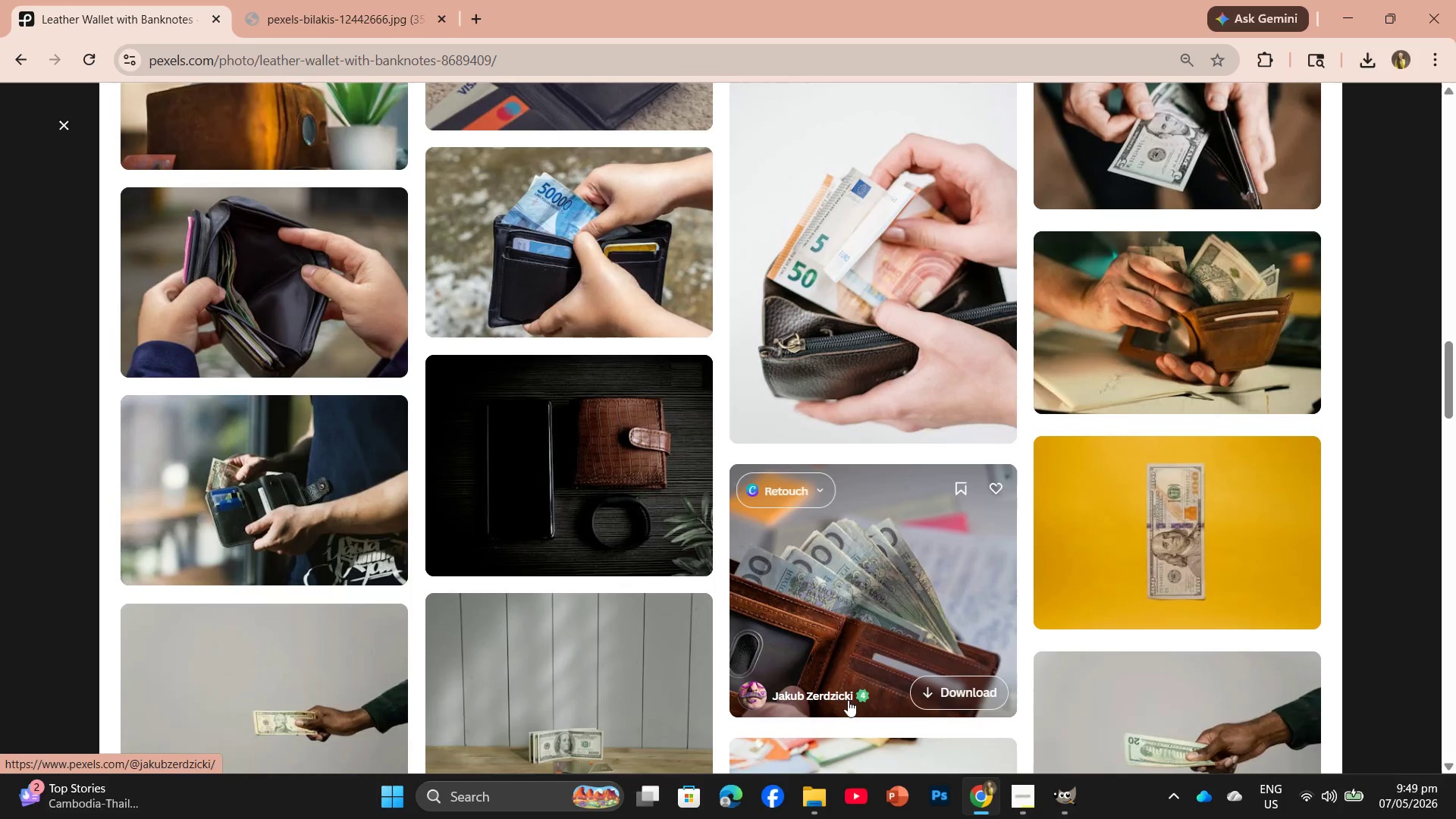 
scroll: coordinate [848, 700], scroll_direction: down, amount: 2.0
 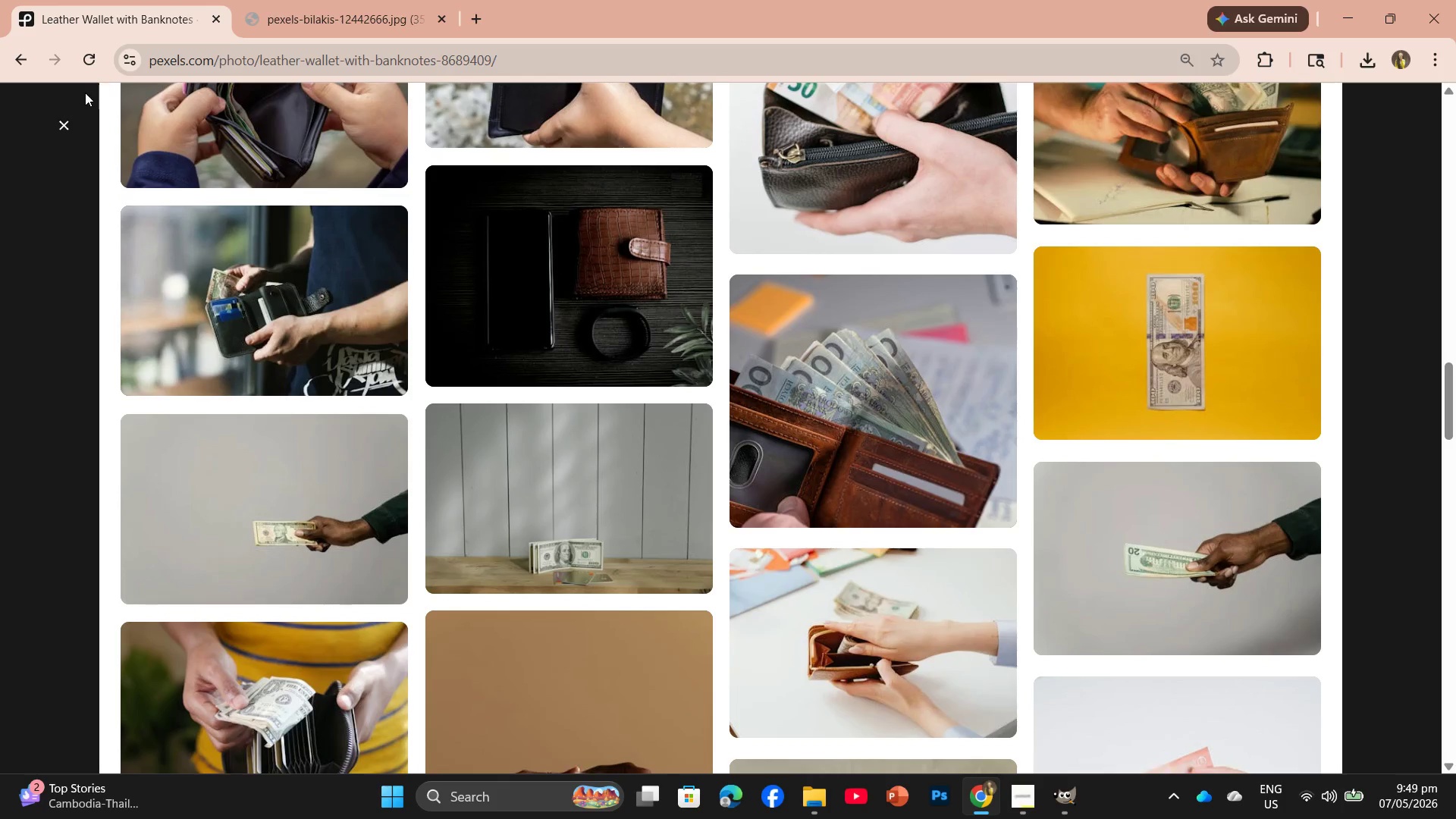 
left_click([61, 127])
 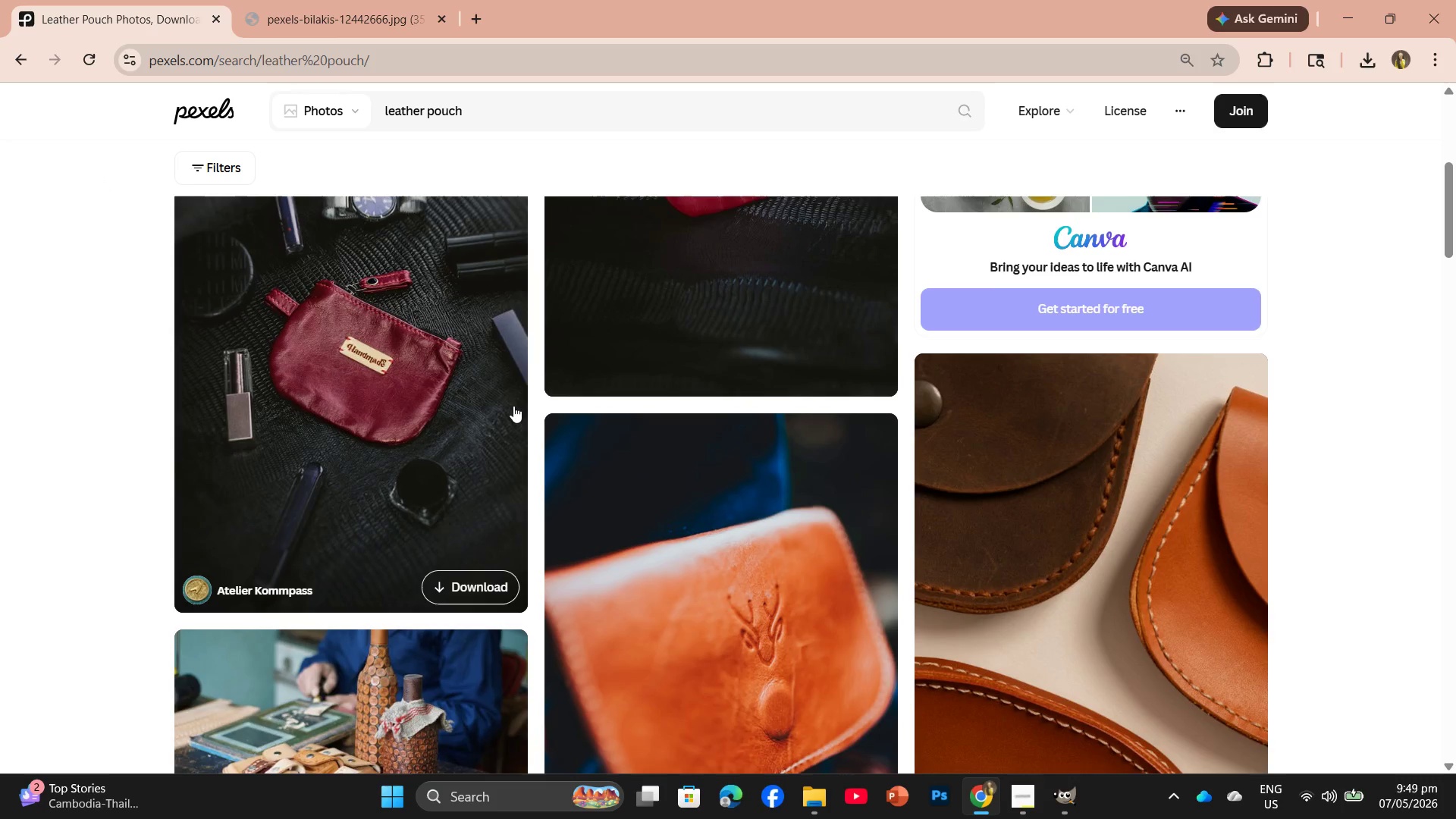 
scroll: coordinate [518, 406], scroll_direction: down, amount: 3.0
 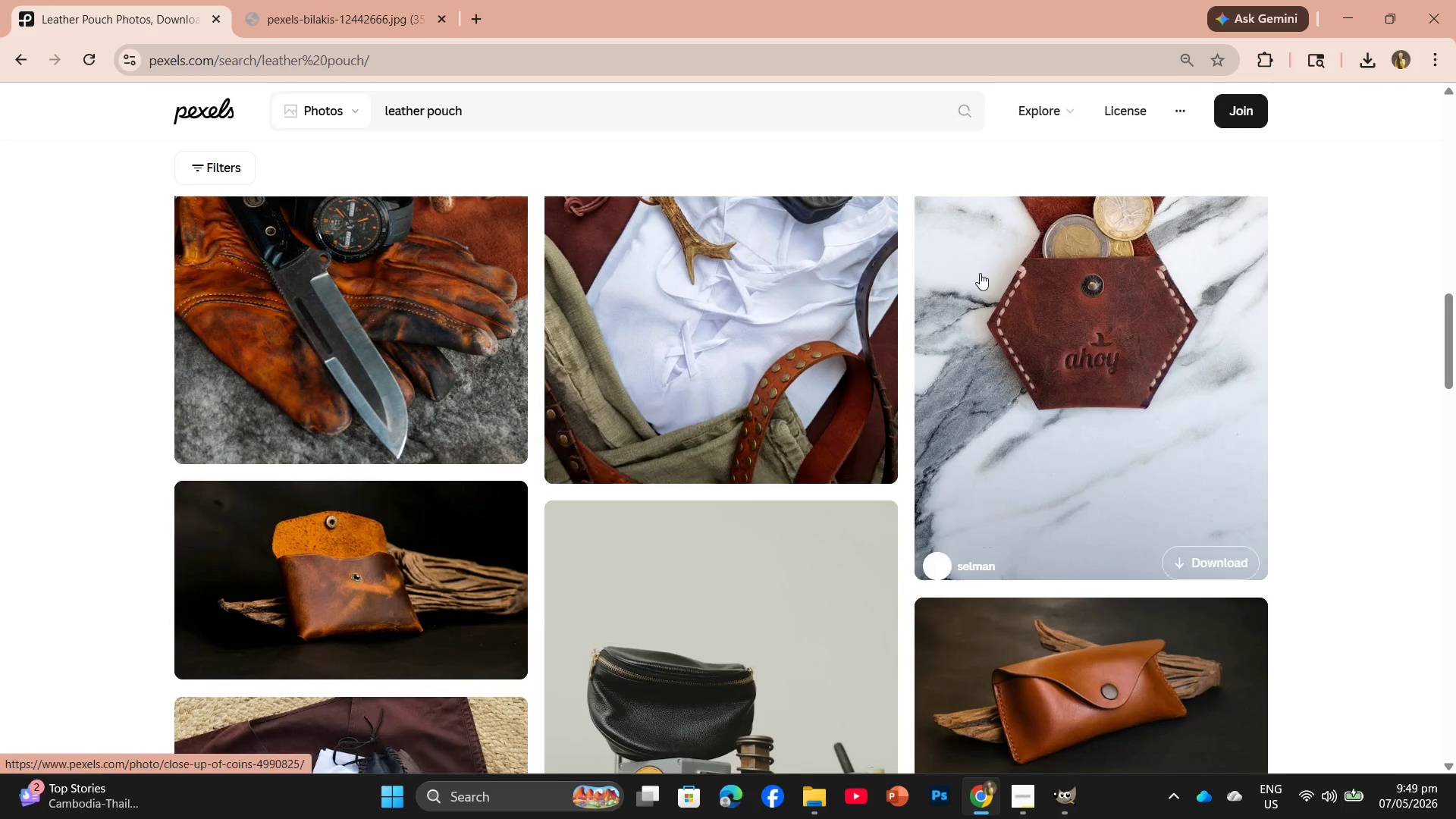 
left_click([1021, 297])
 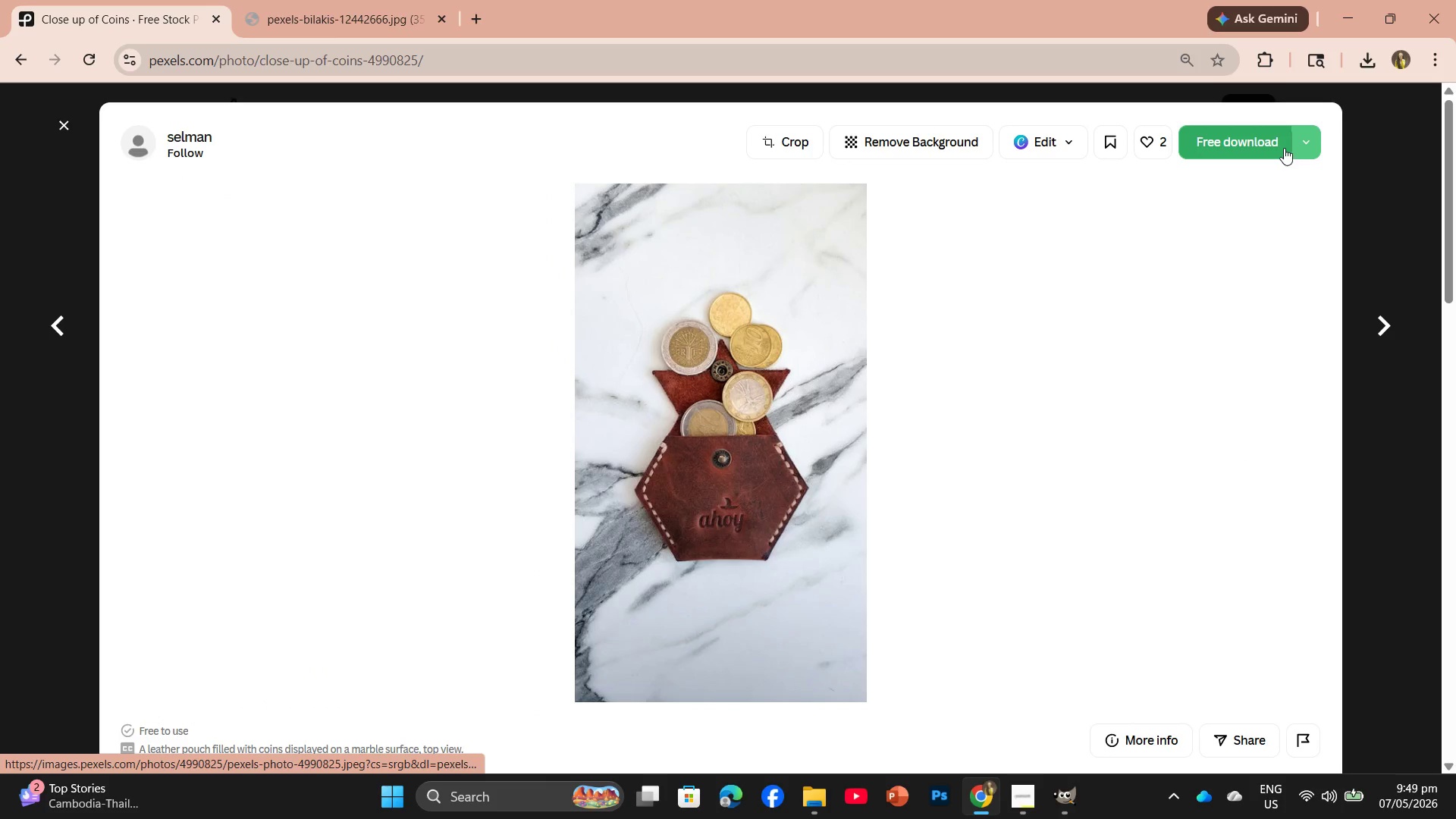 
left_click([1284, 146])
 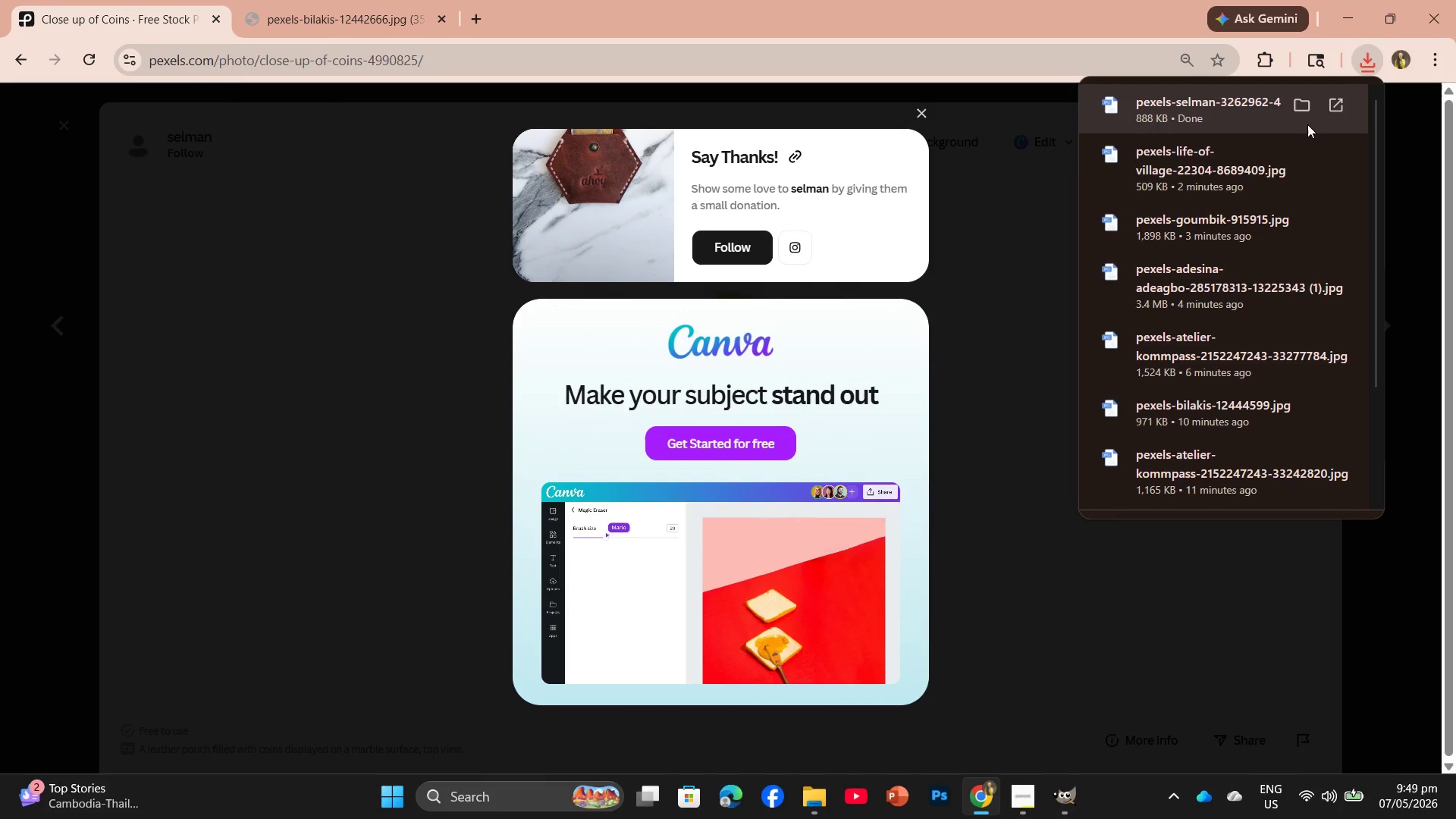 
left_click_drag(start_coordinate=[1209, 99], to_coordinate=[793, 447])
 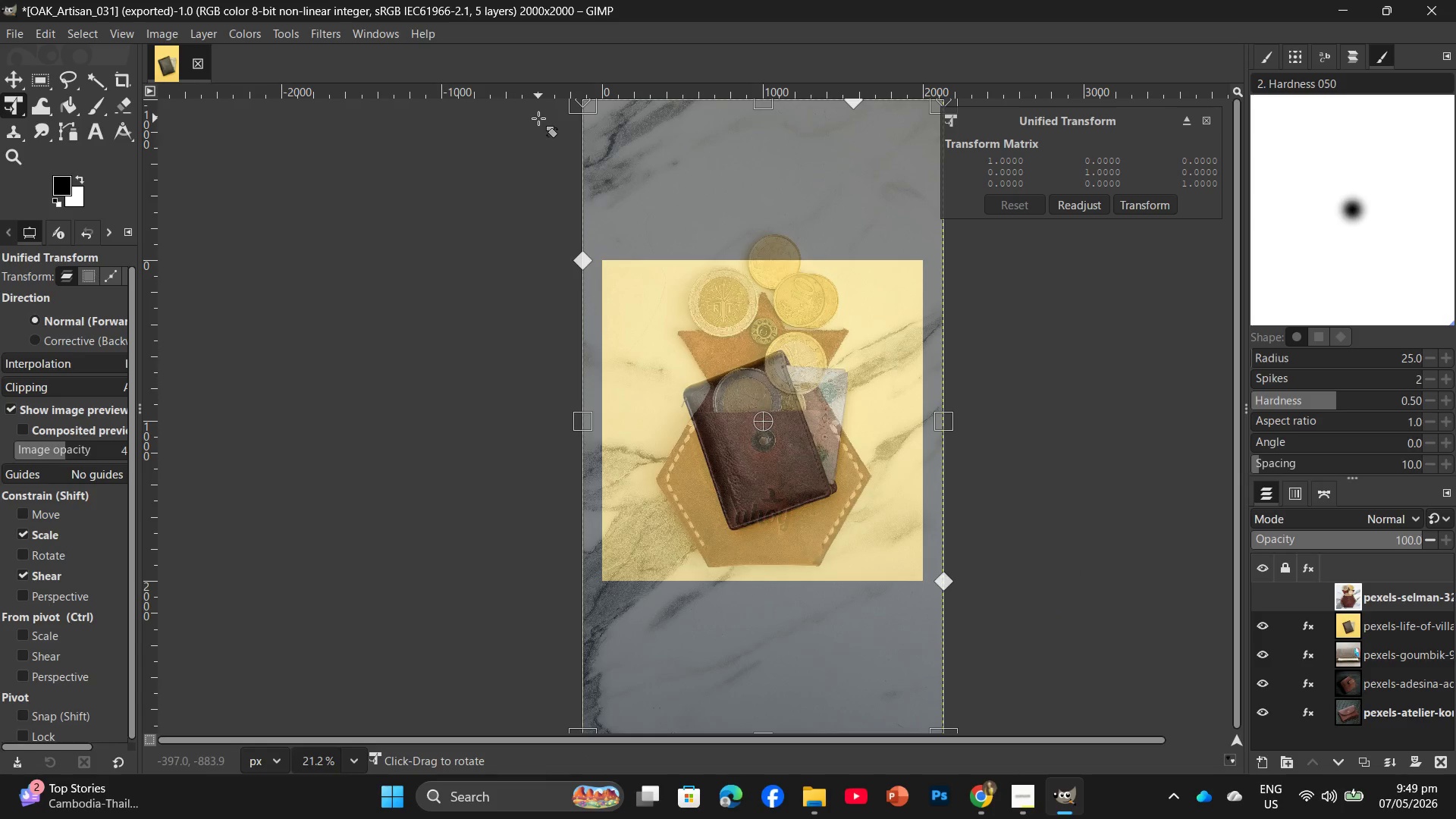 
key(PrintScreen)
 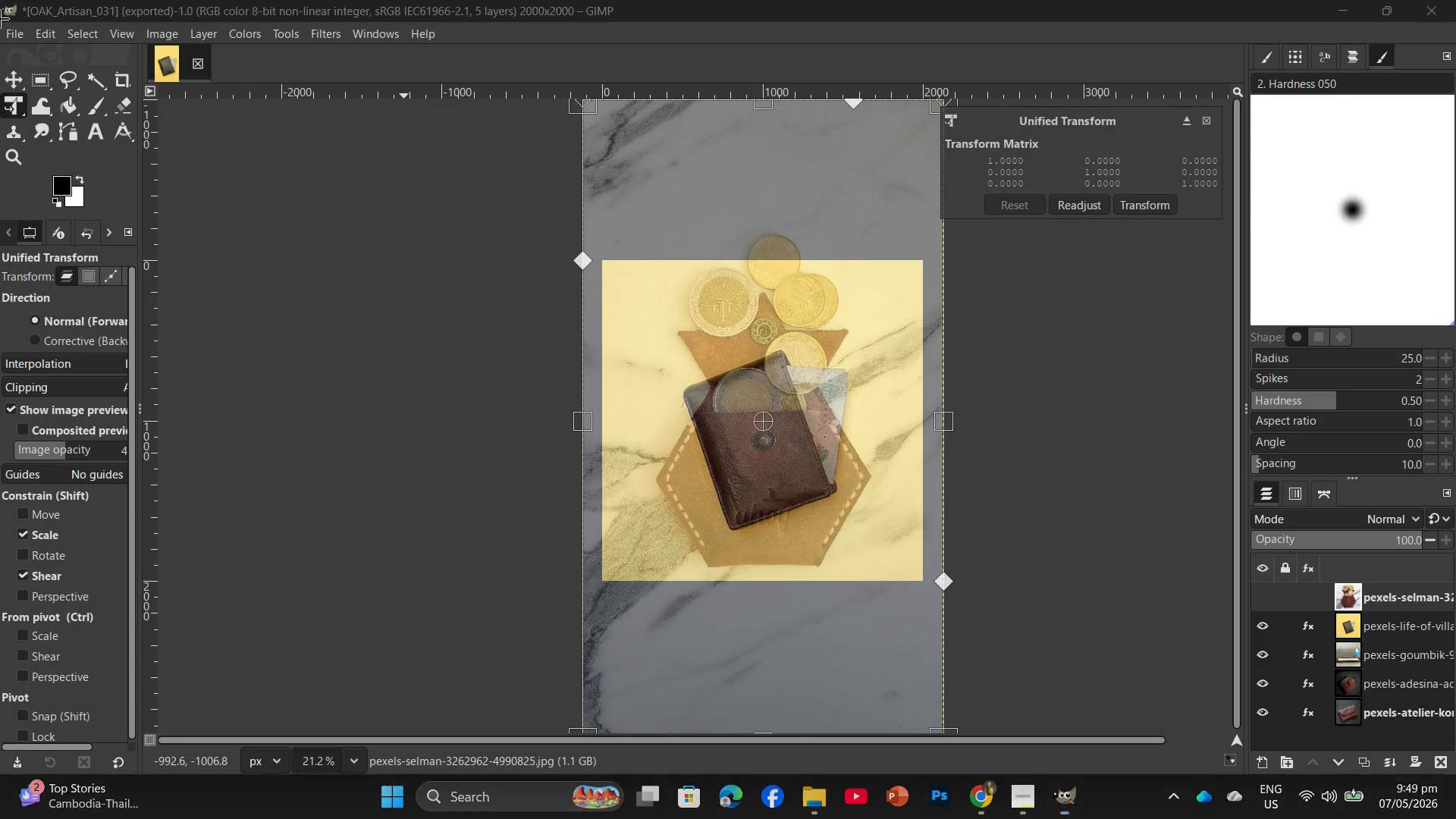 
left_click_drag(start_coordinate=[4, 10], to_coordinate=[1455, 778])
 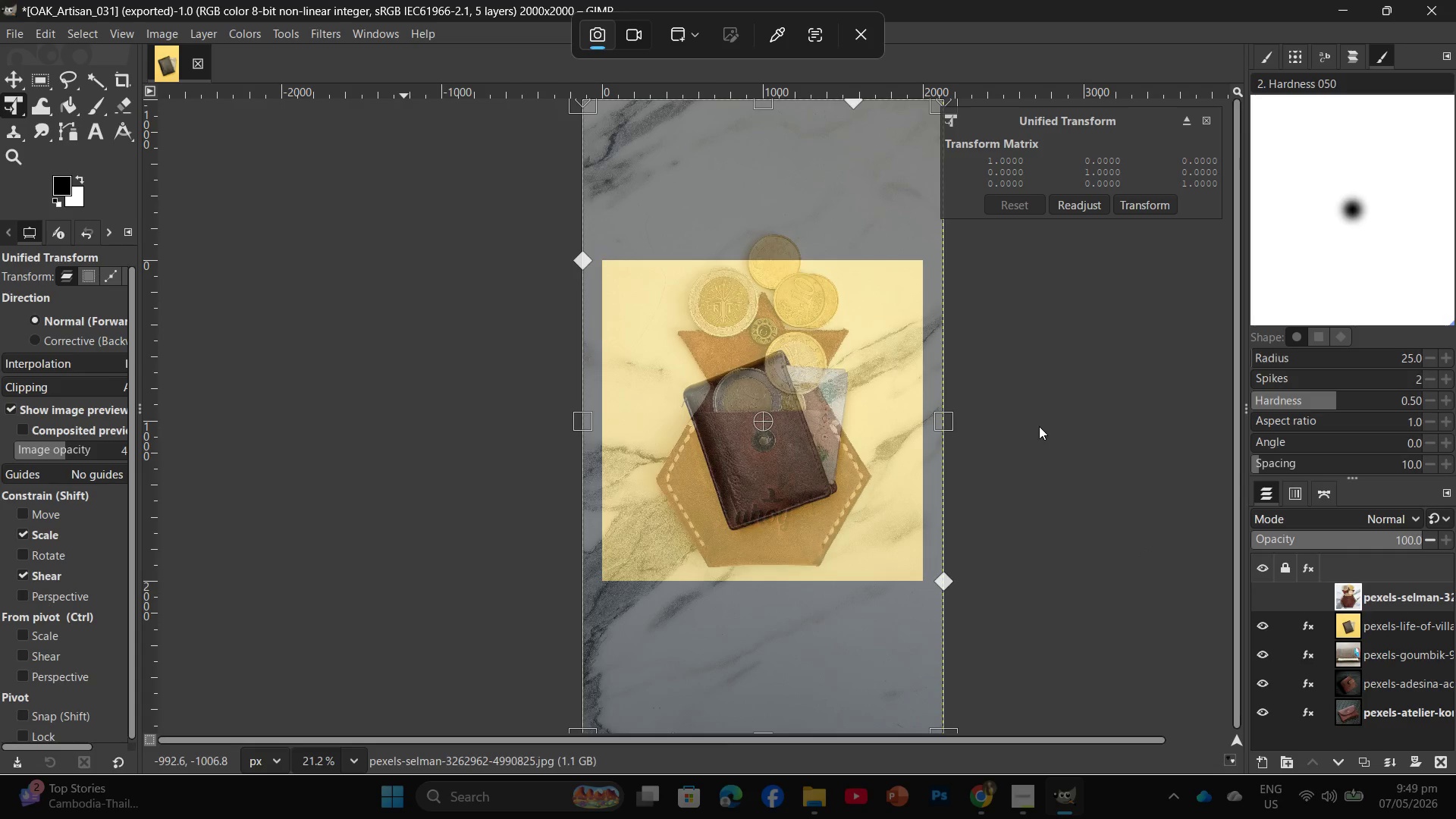 
left_click([1039, 426])